 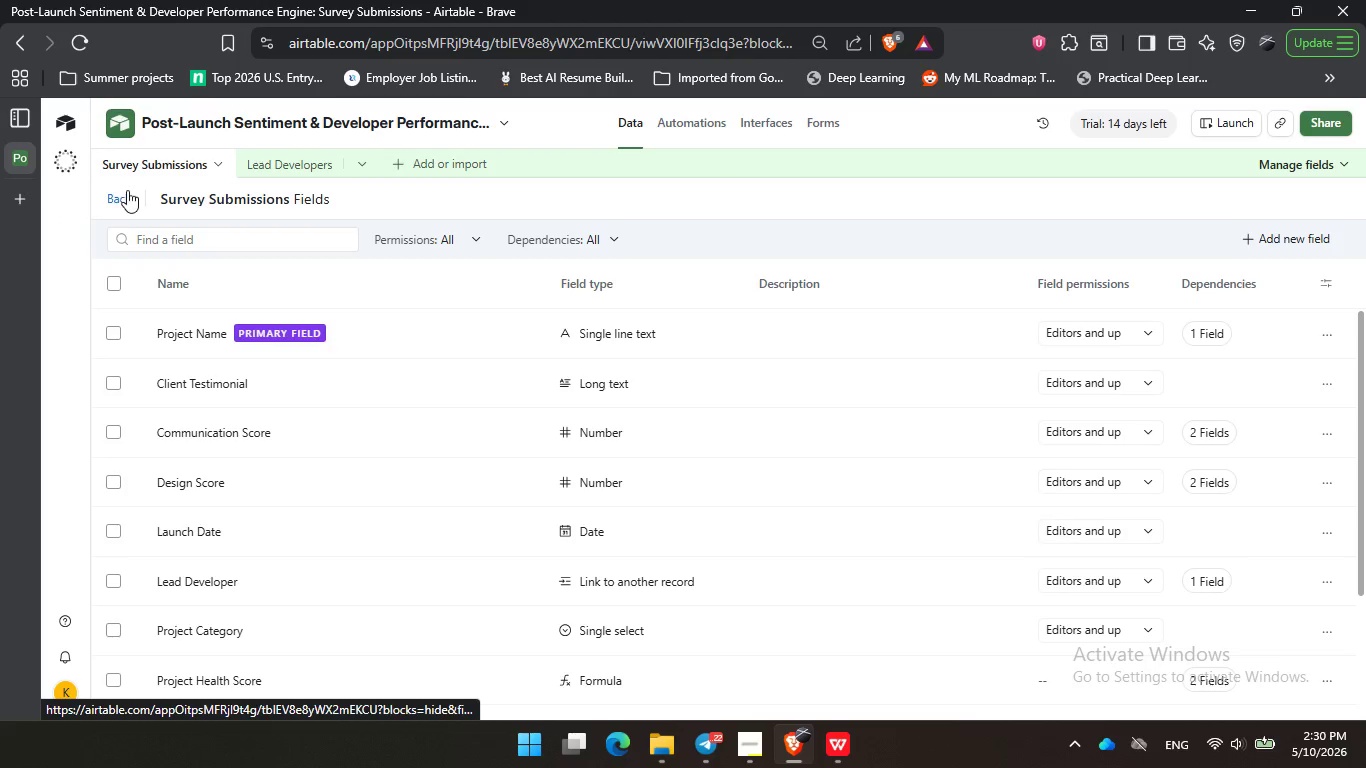 
left_click([127, 190])
 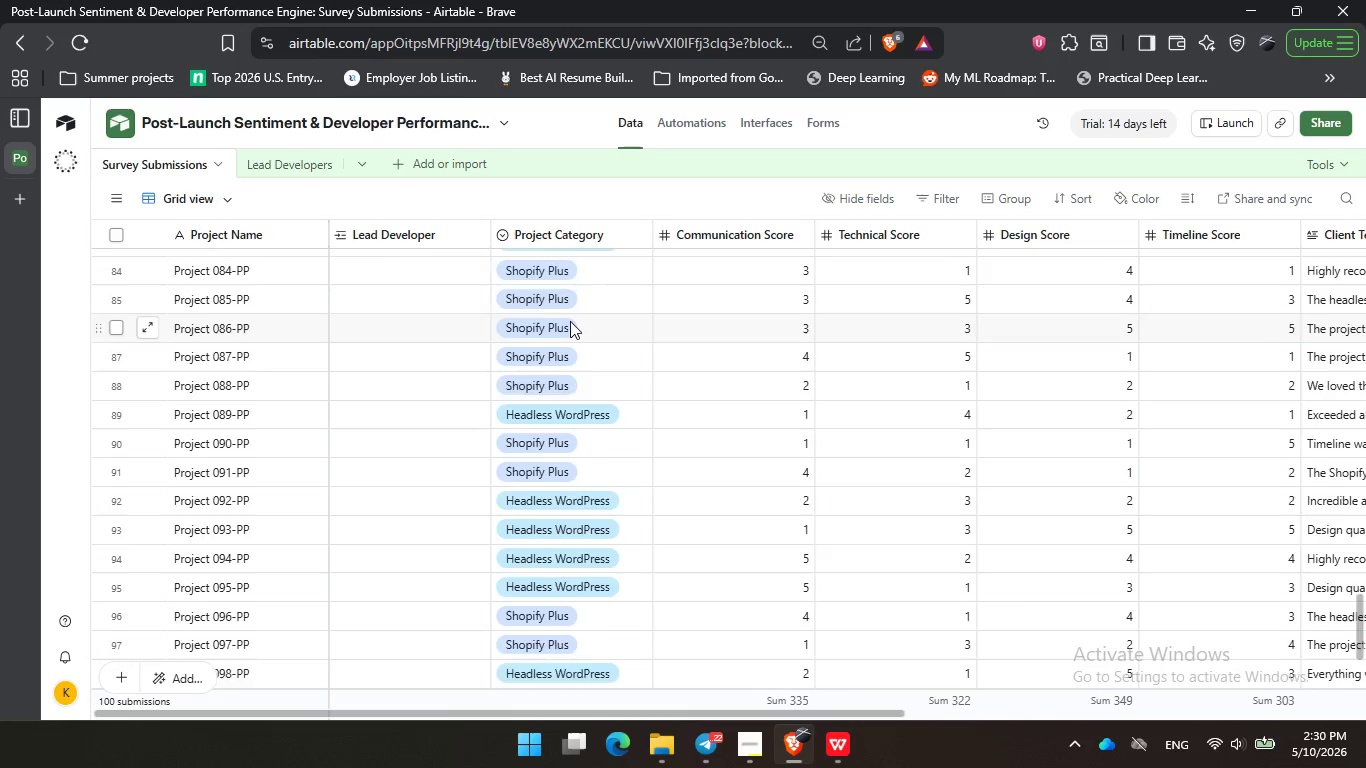 
scroll: coordinate [570, 320], scroll_direction: up, amount: 35.0
 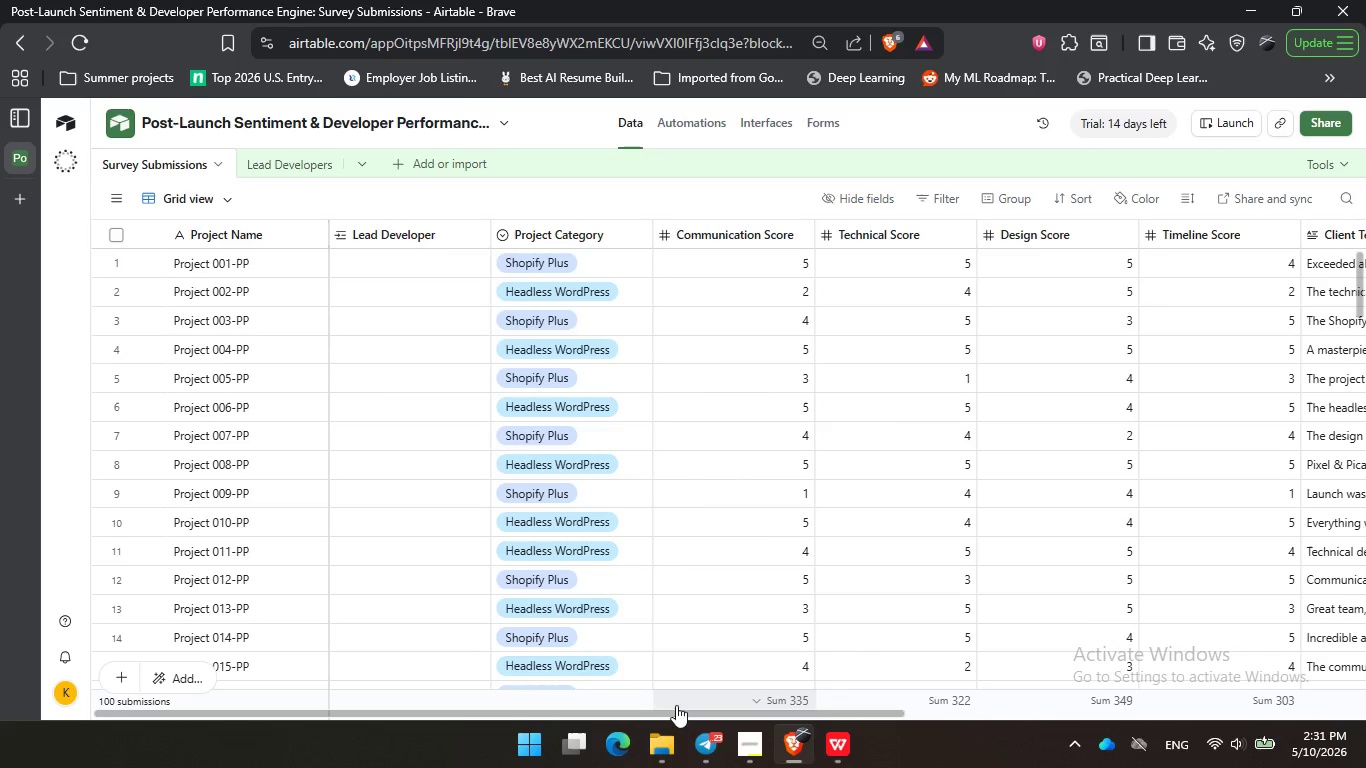 
left_click_drag(start_coordinate=[686, 714], to_coordinate=[936, 733])
 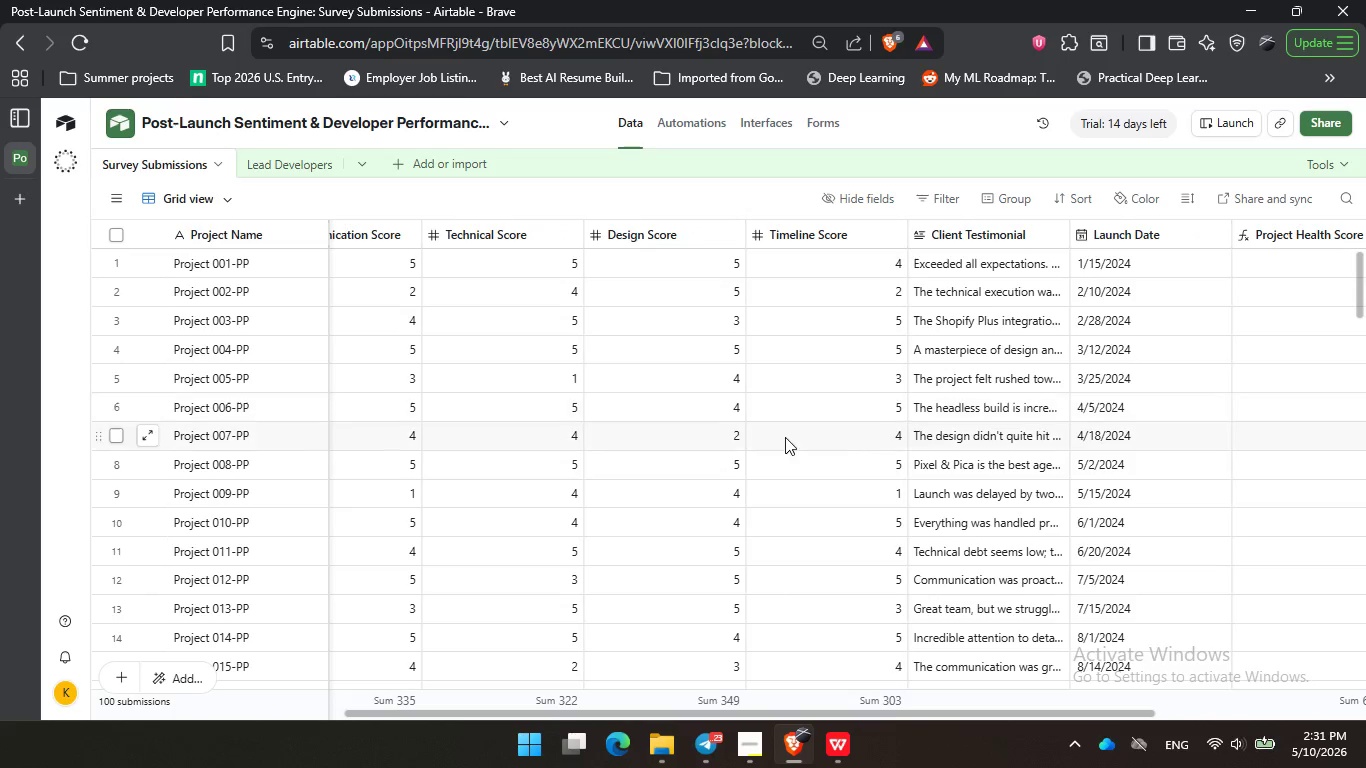 
double_click([783, 517])
 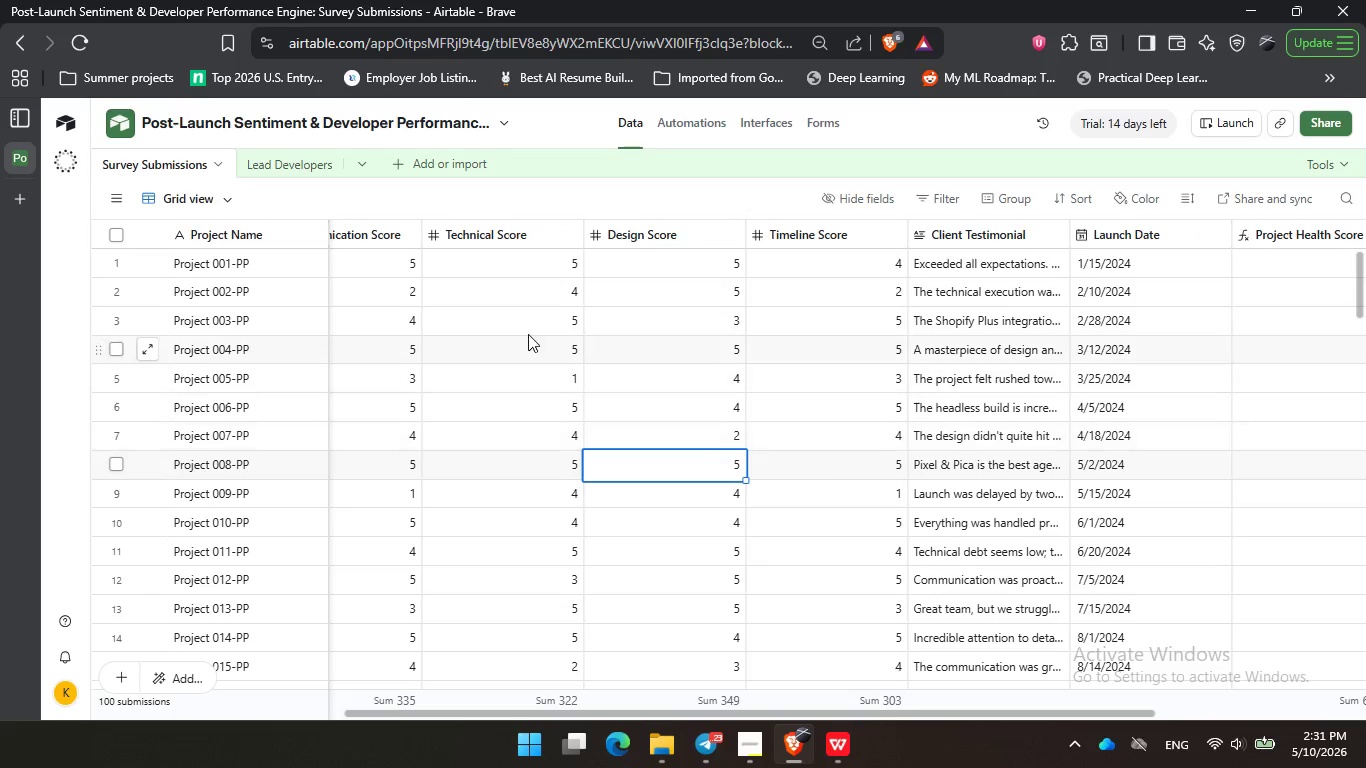 
triple_click([606, 462])
 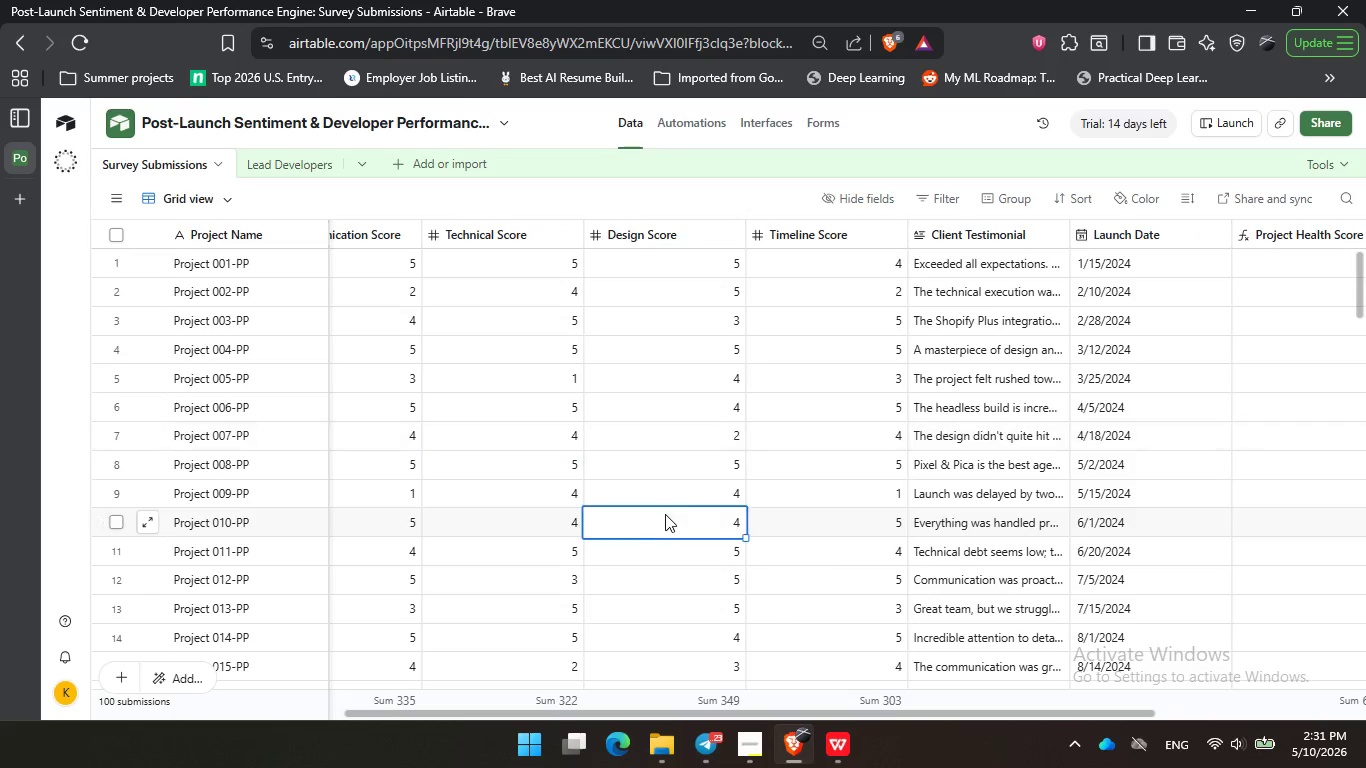 
triple_click([664, 514])
 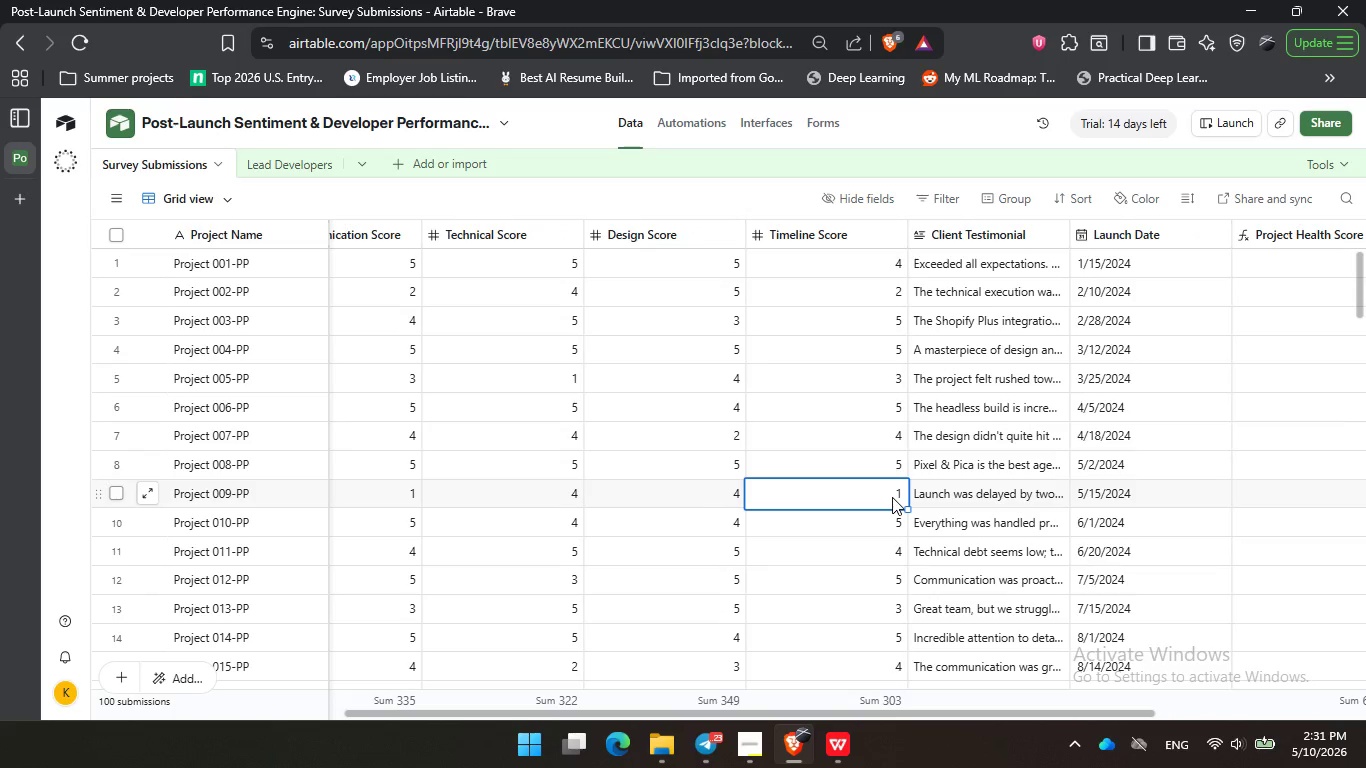 
triple_click([892, 497])
 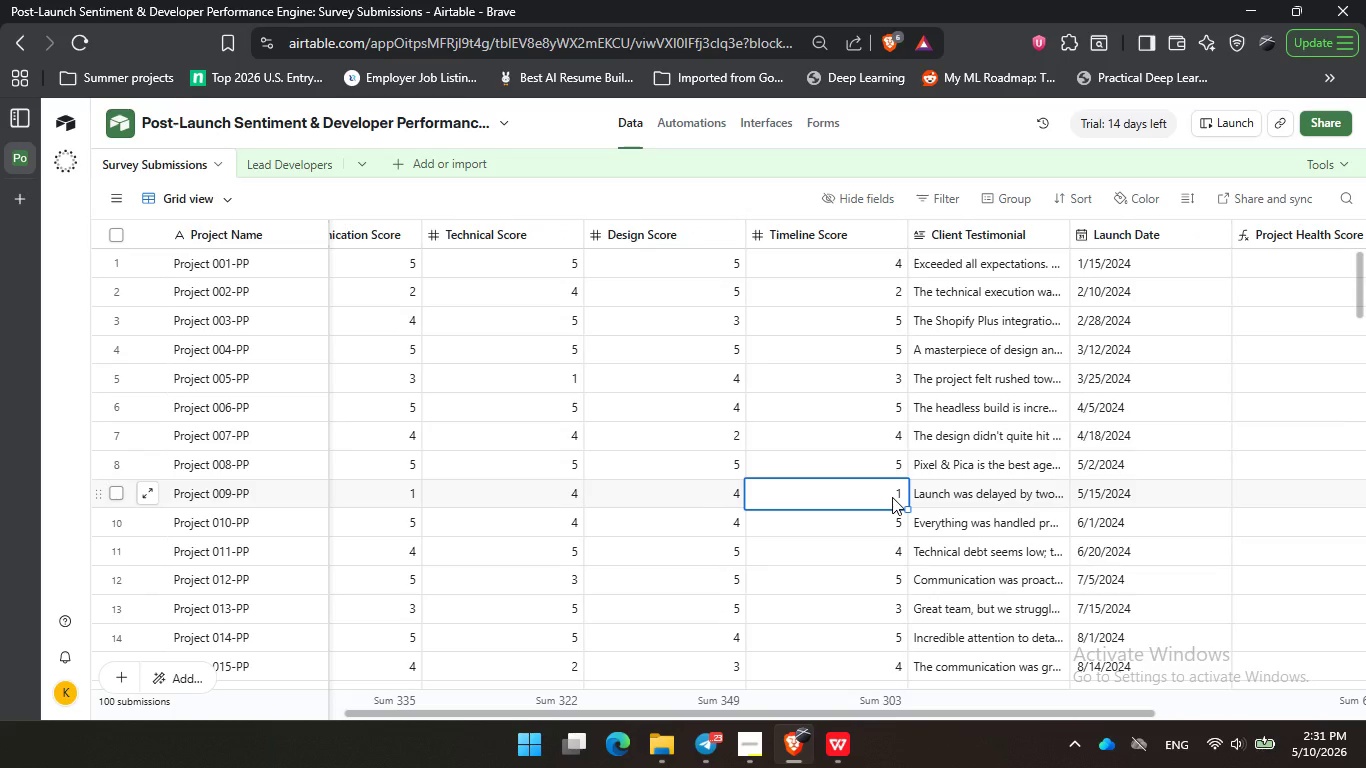 
wait(36.25)
 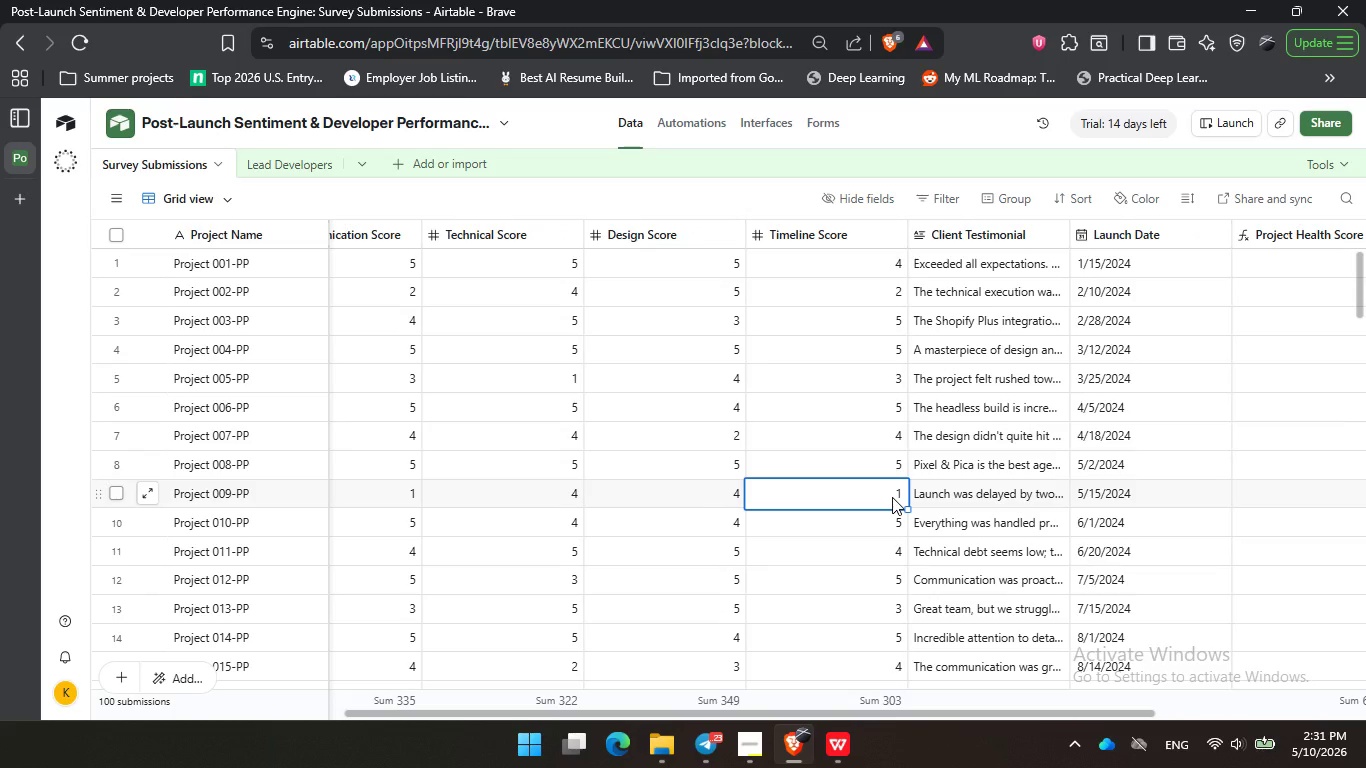 
double_click([1148, 562])
 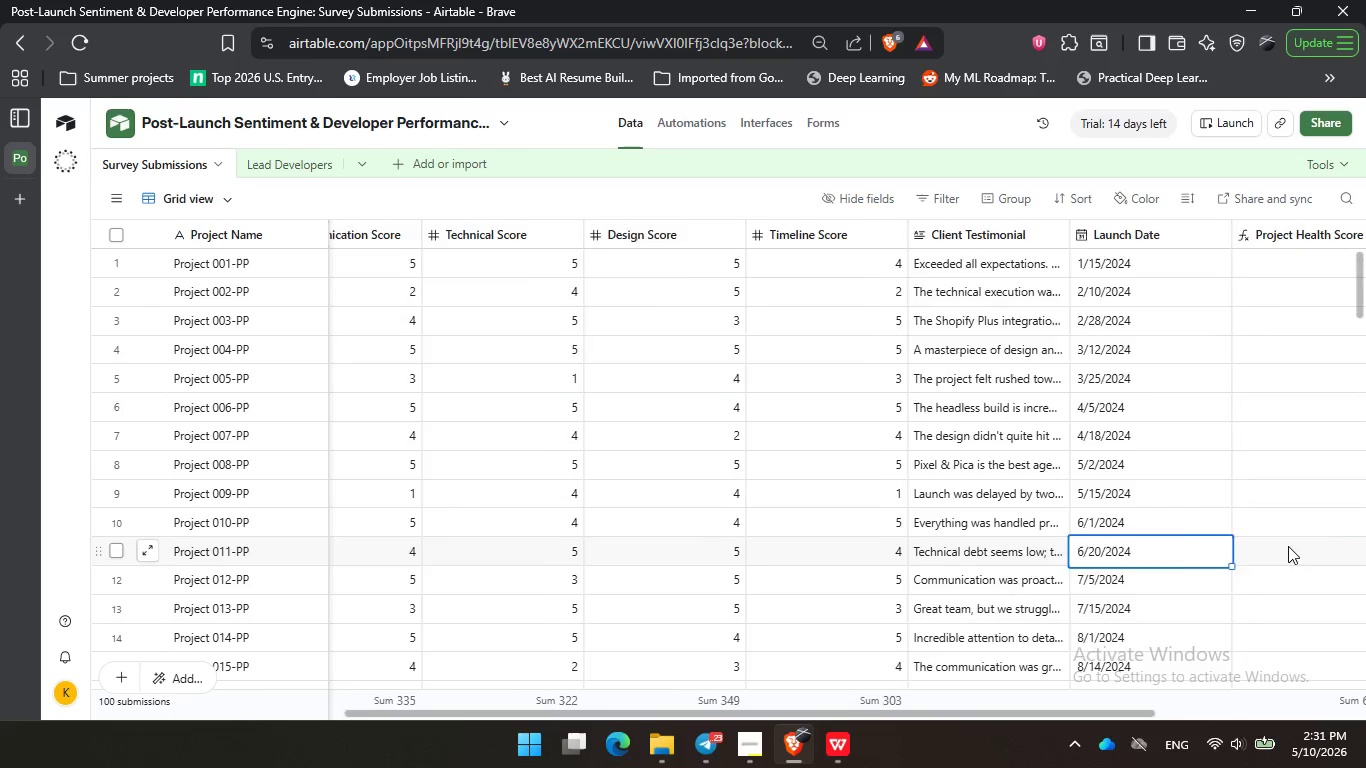 
left_click([1288, 546])
 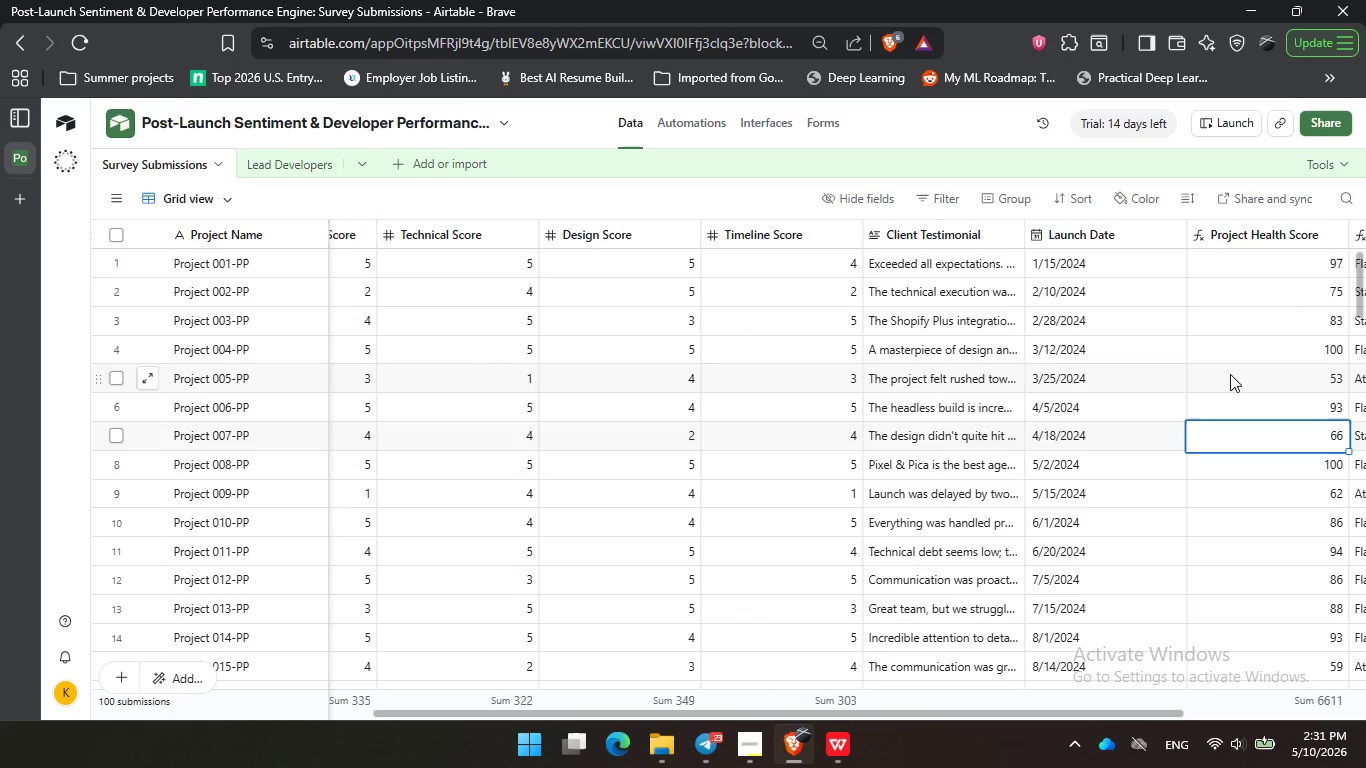 
left_click_drag(start_coordinate=[1247, 442], to_coordinate=[1244, 434])
 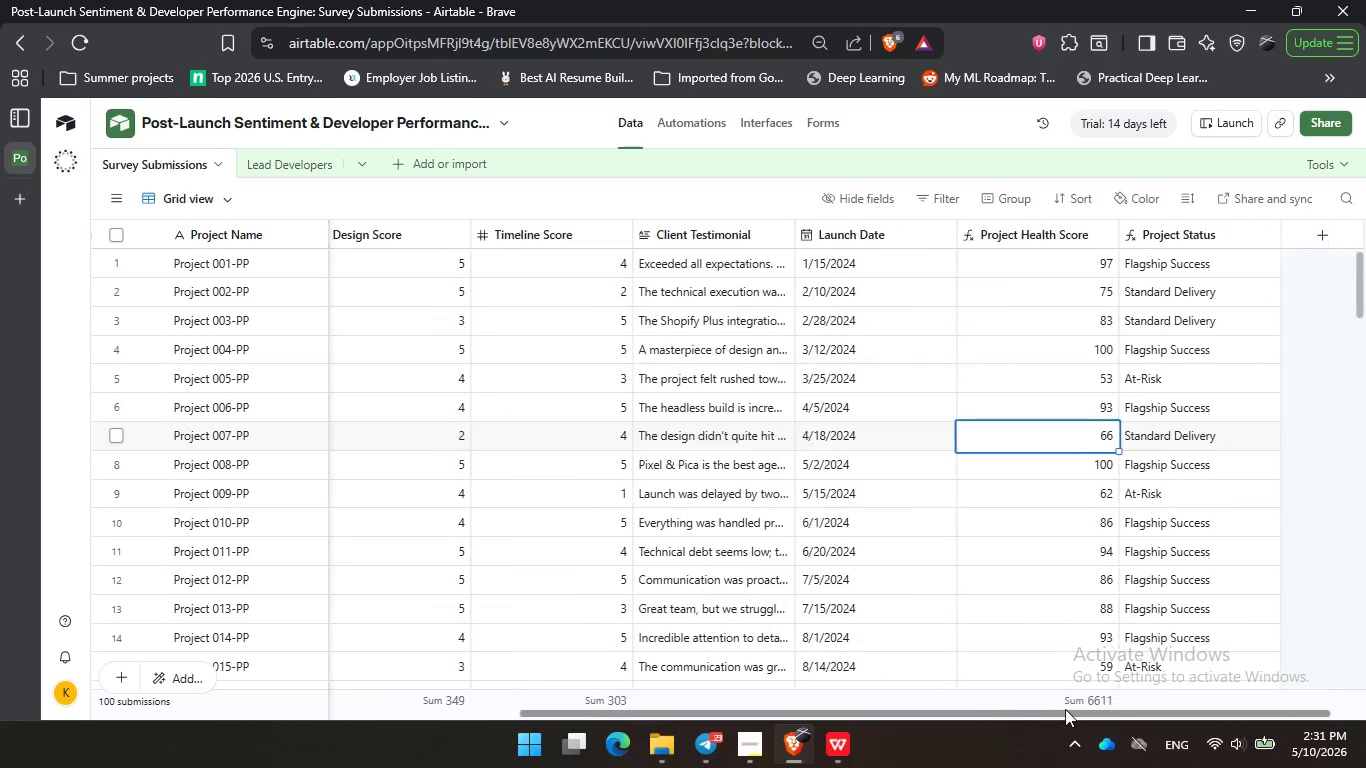 
left_click_drag(start_coordinate=[918, 711], to_coordinate=[1069, 708])
 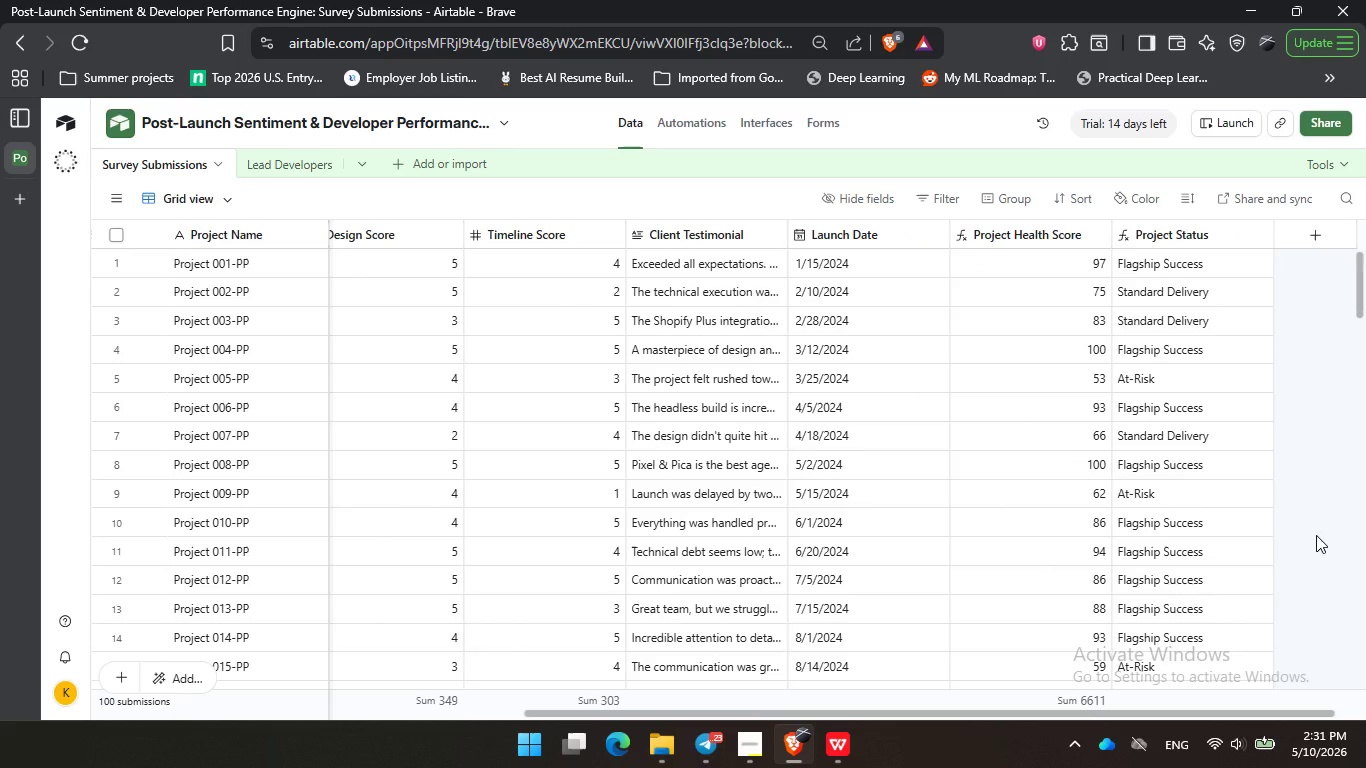 
double_click([1316, 535])
 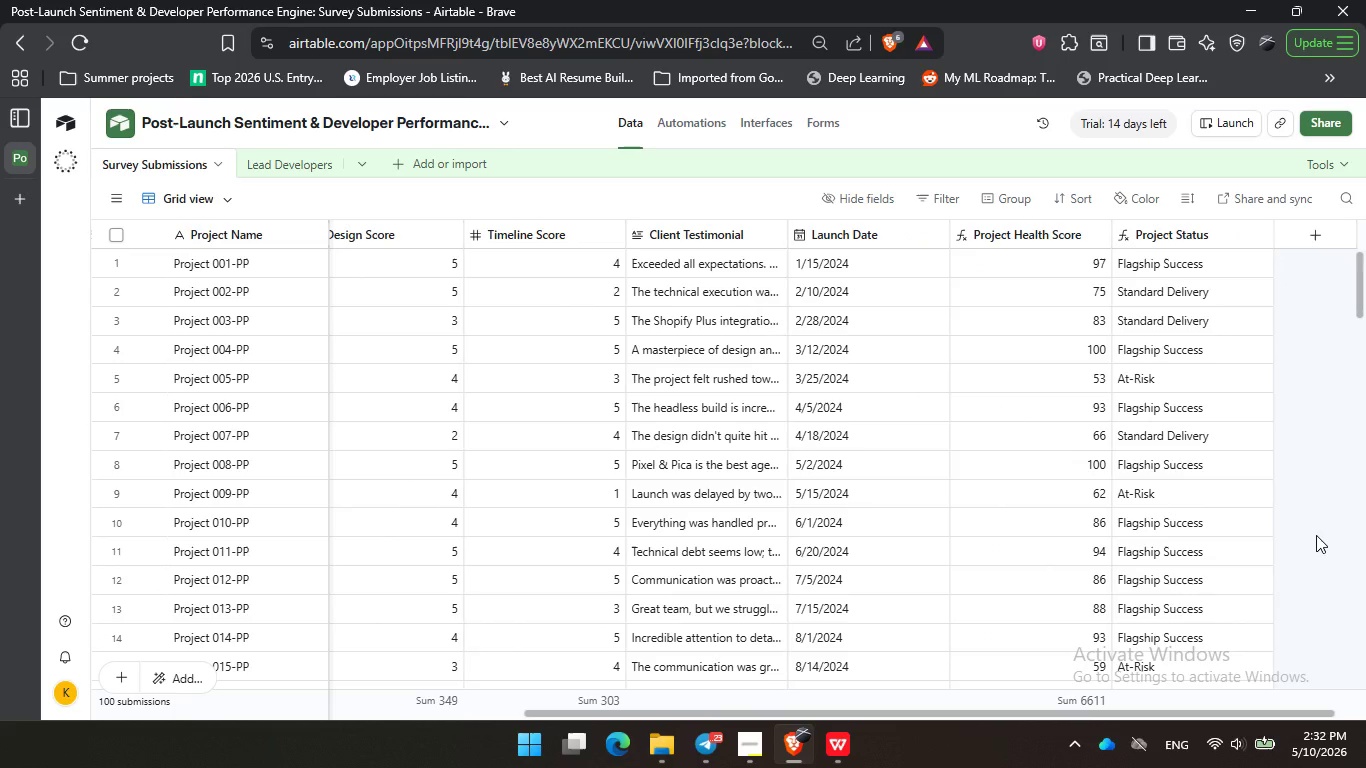 
wait(26.47)
 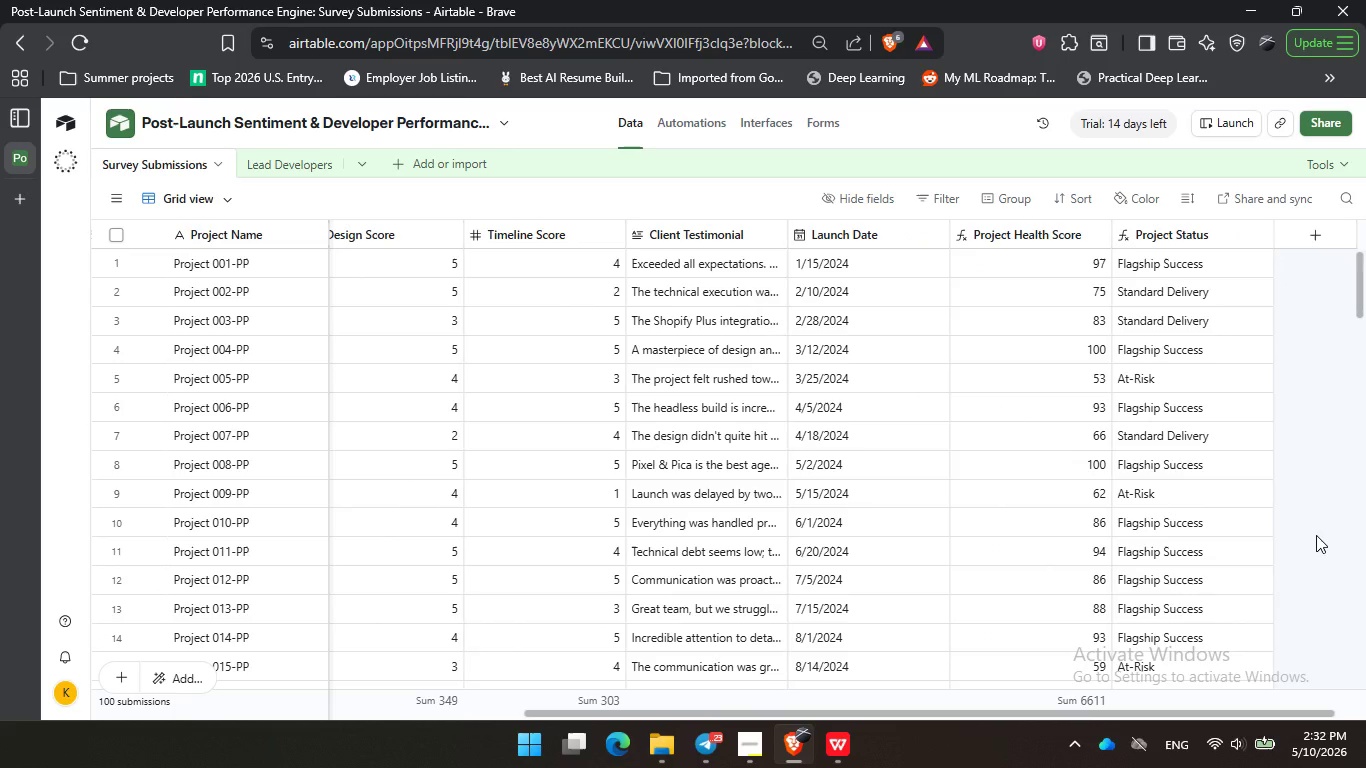 
double_click([1192, 477])
 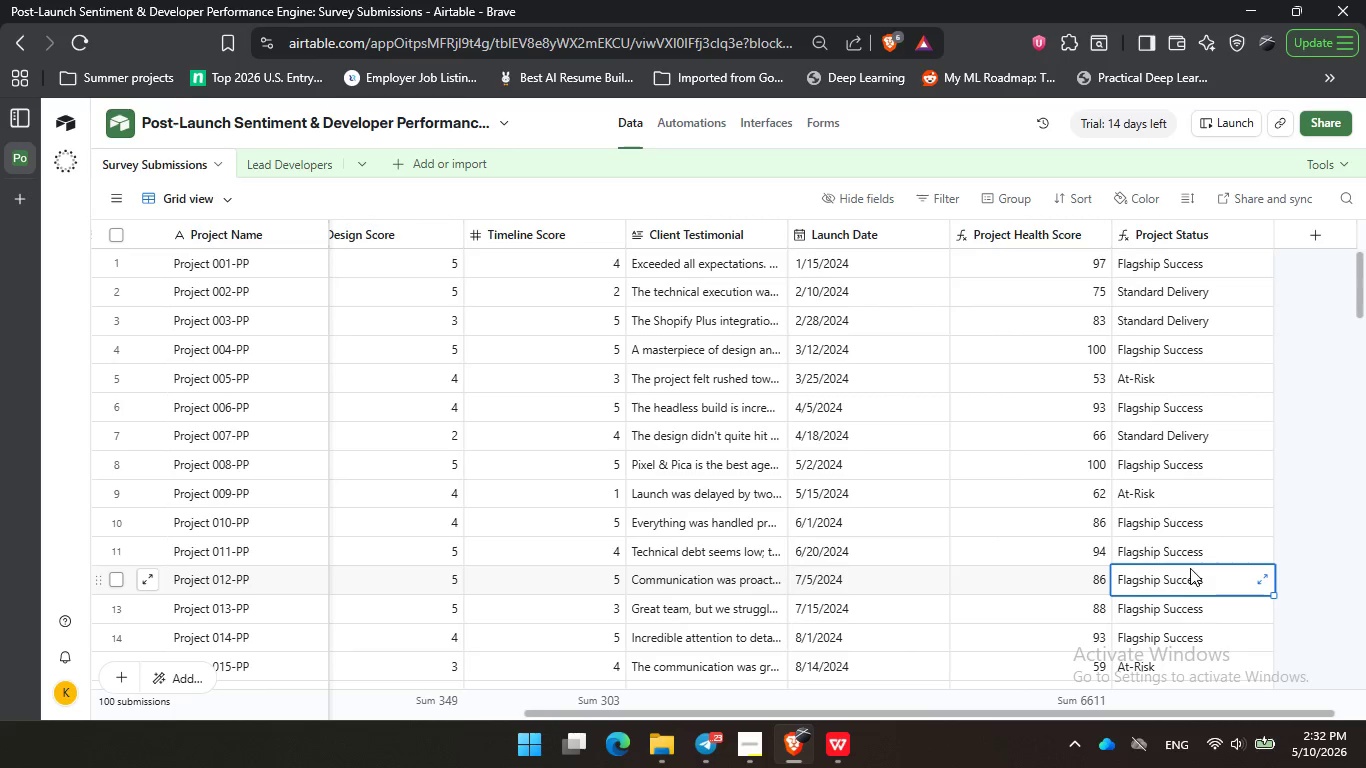 
triple_click([1190, 568])
 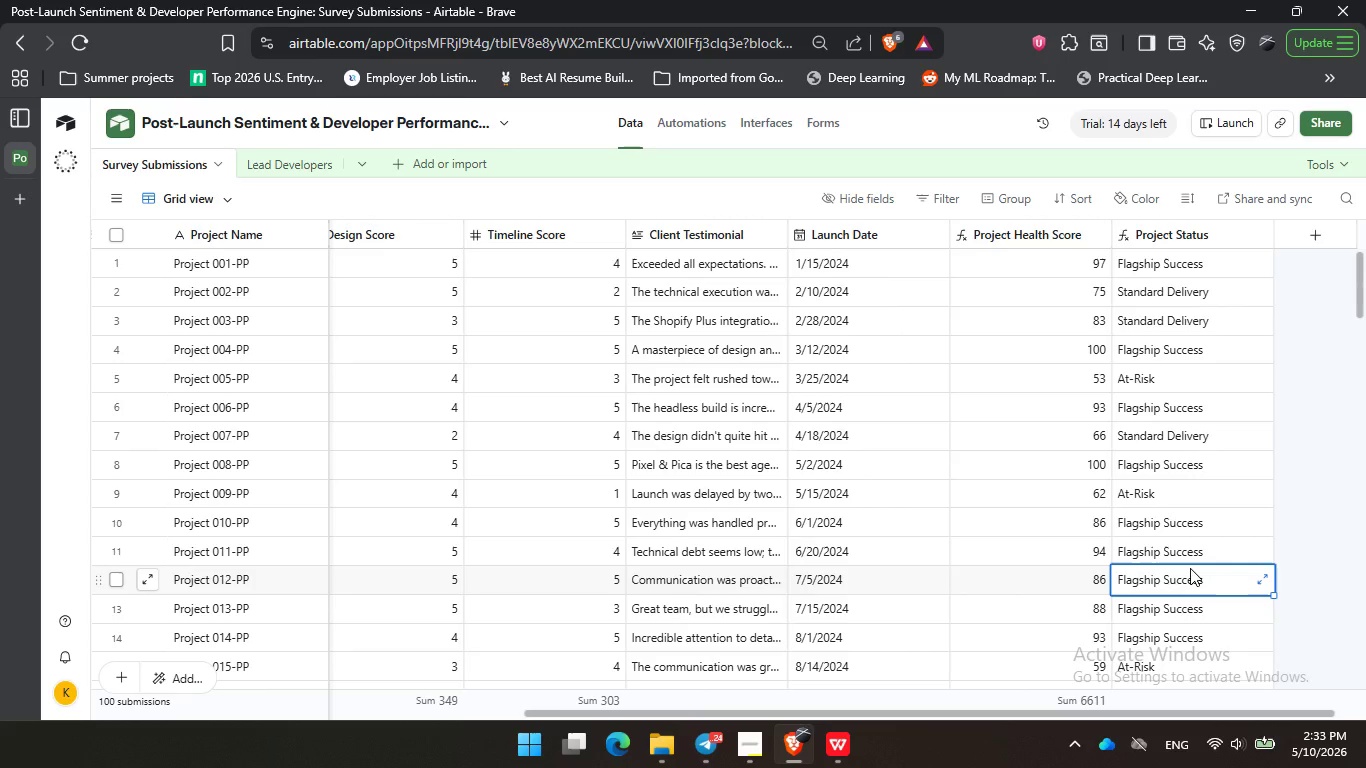 
wait(78.42)
 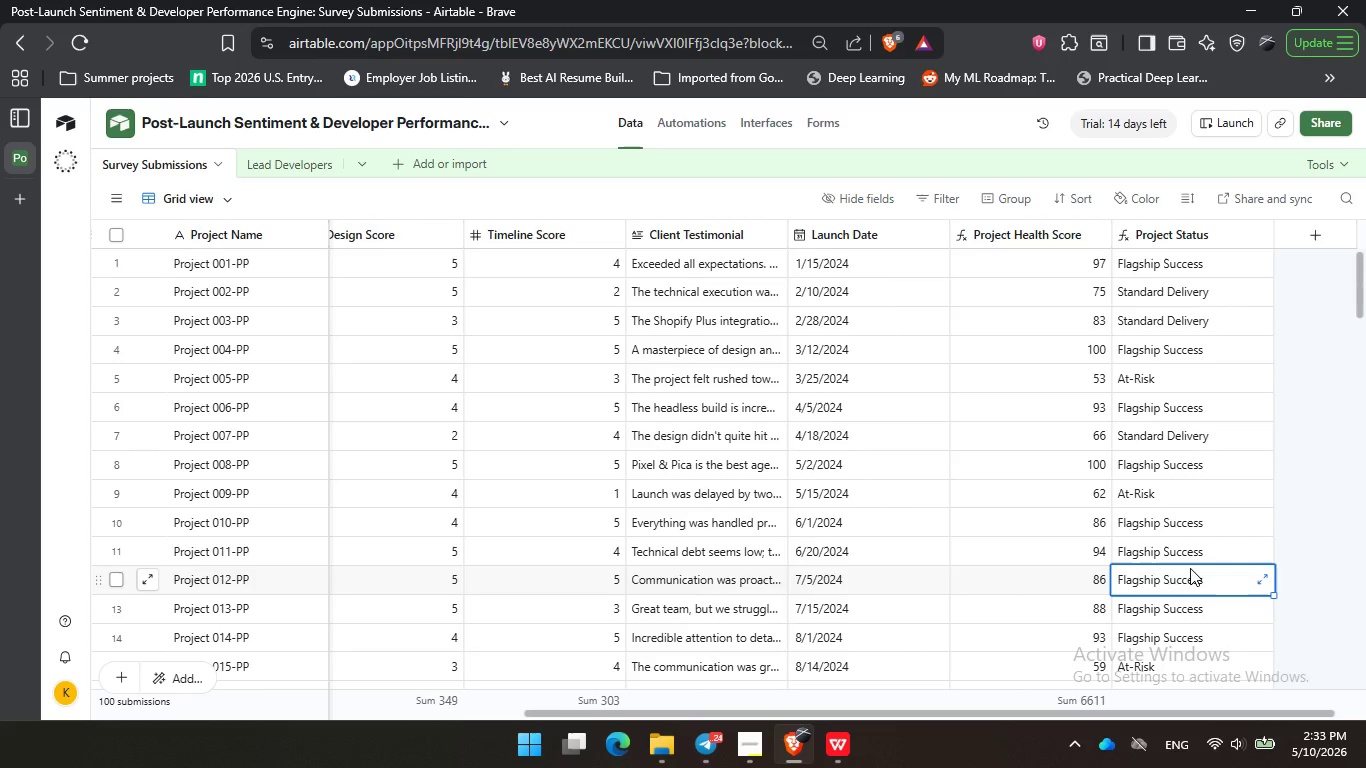 
double_click([1198, 587])
 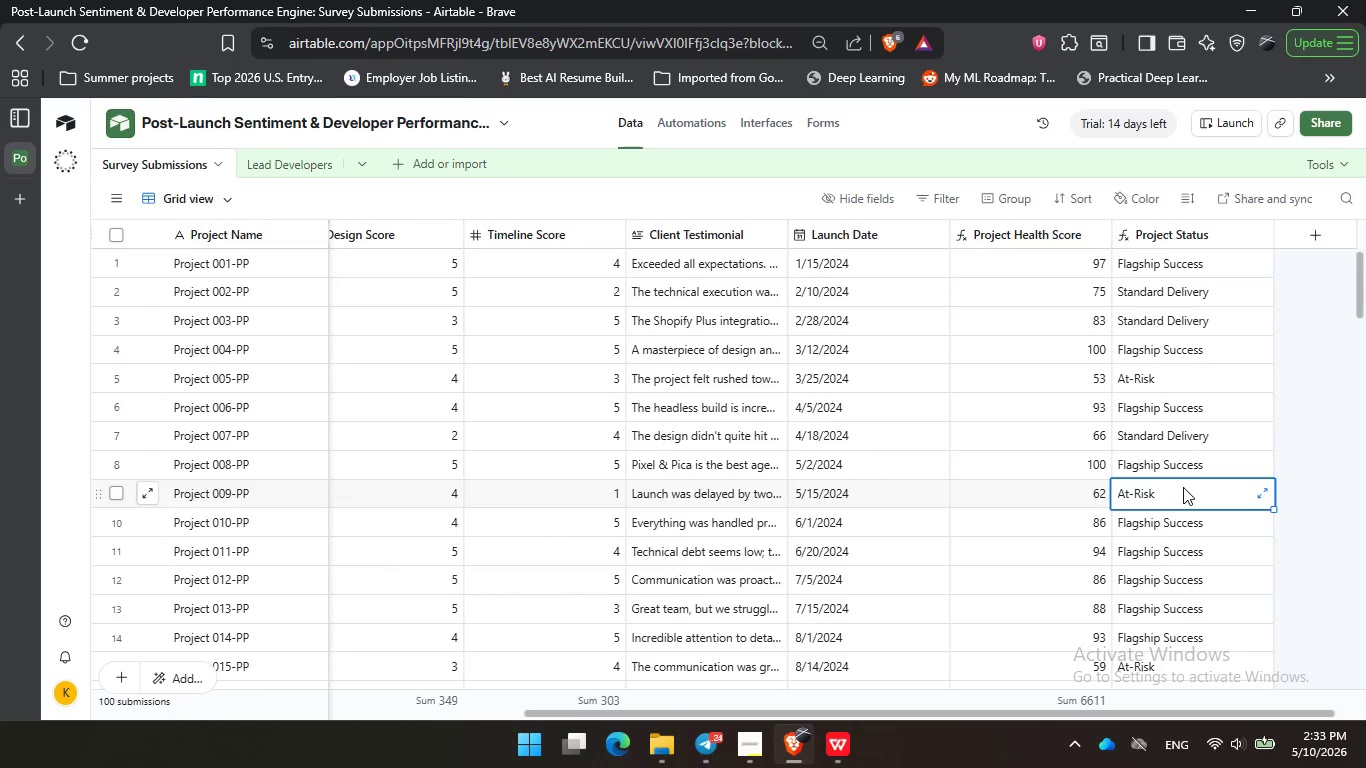 
left_click([1183, 487])
 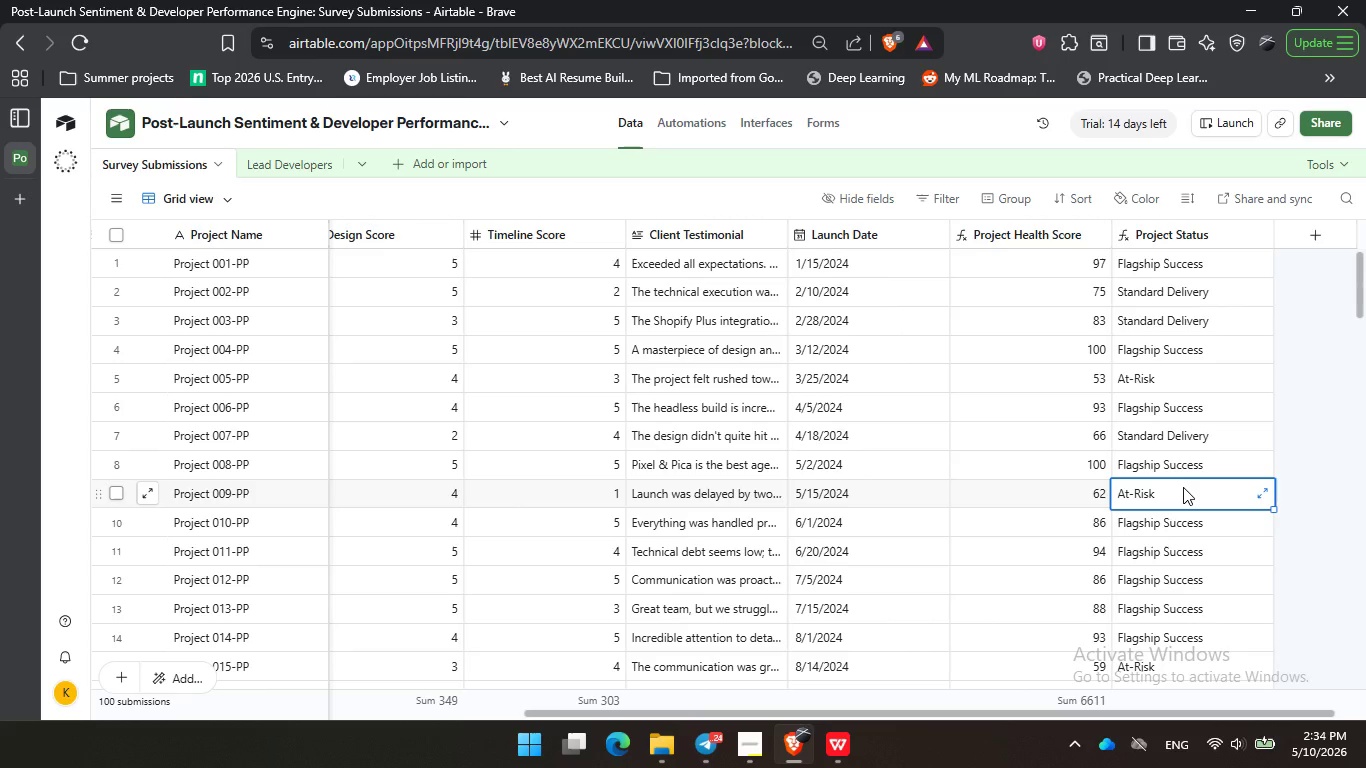 
wait(29.78)
 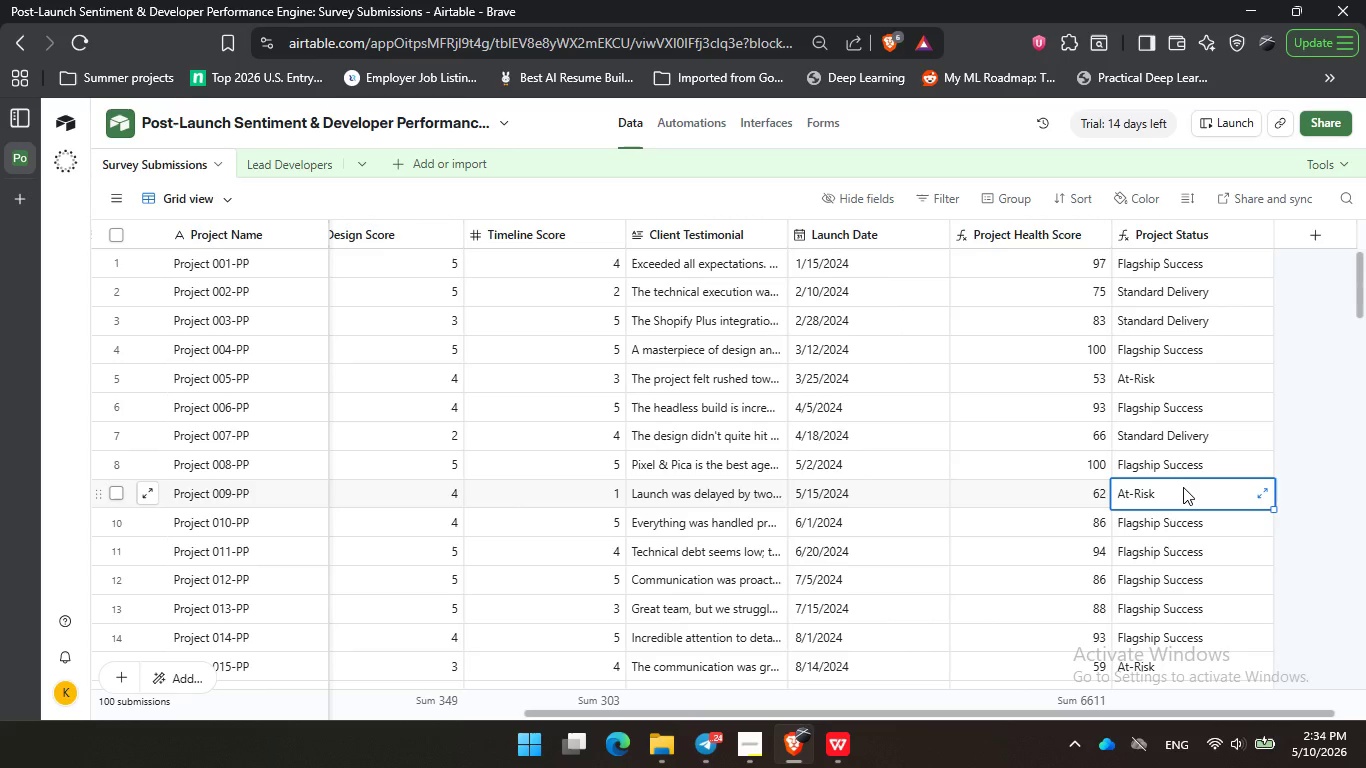 
double_click([1179, 524])
 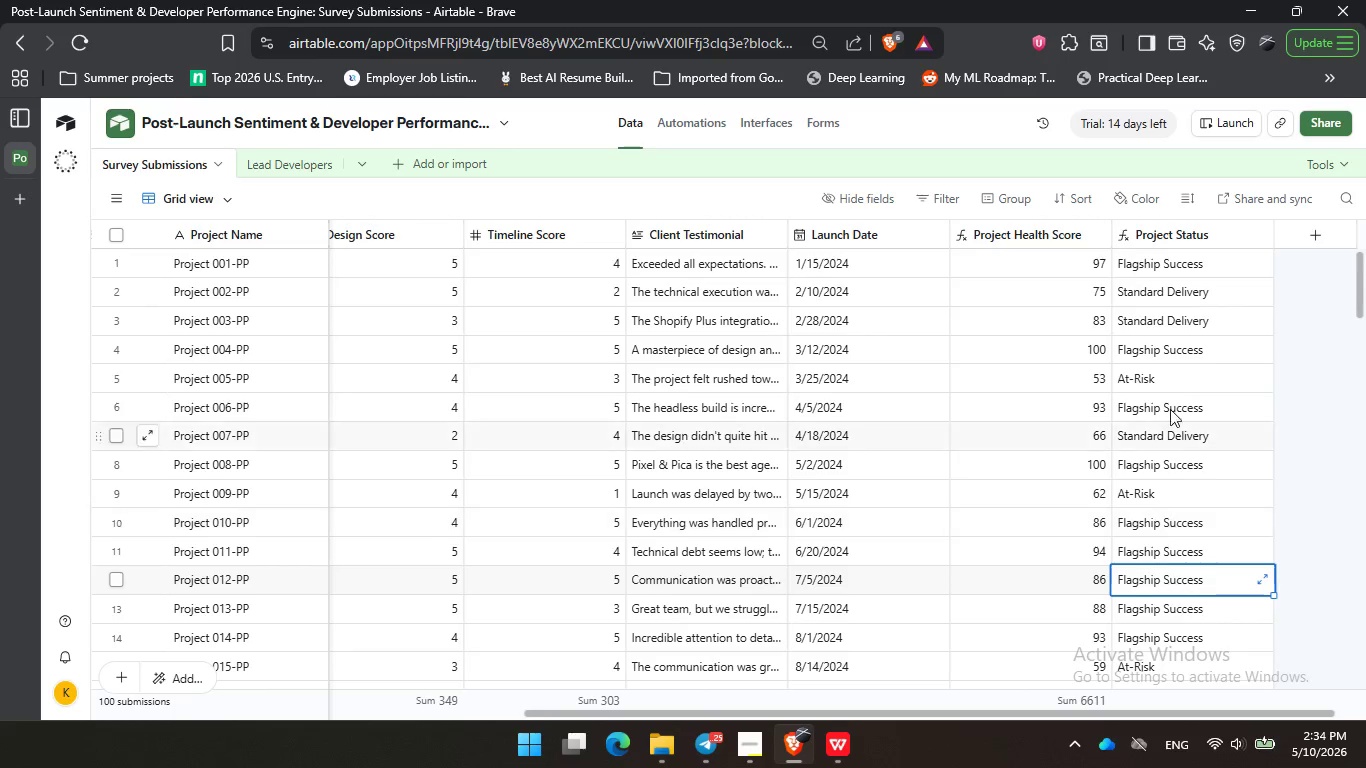 
triple_click([1174, 588])
 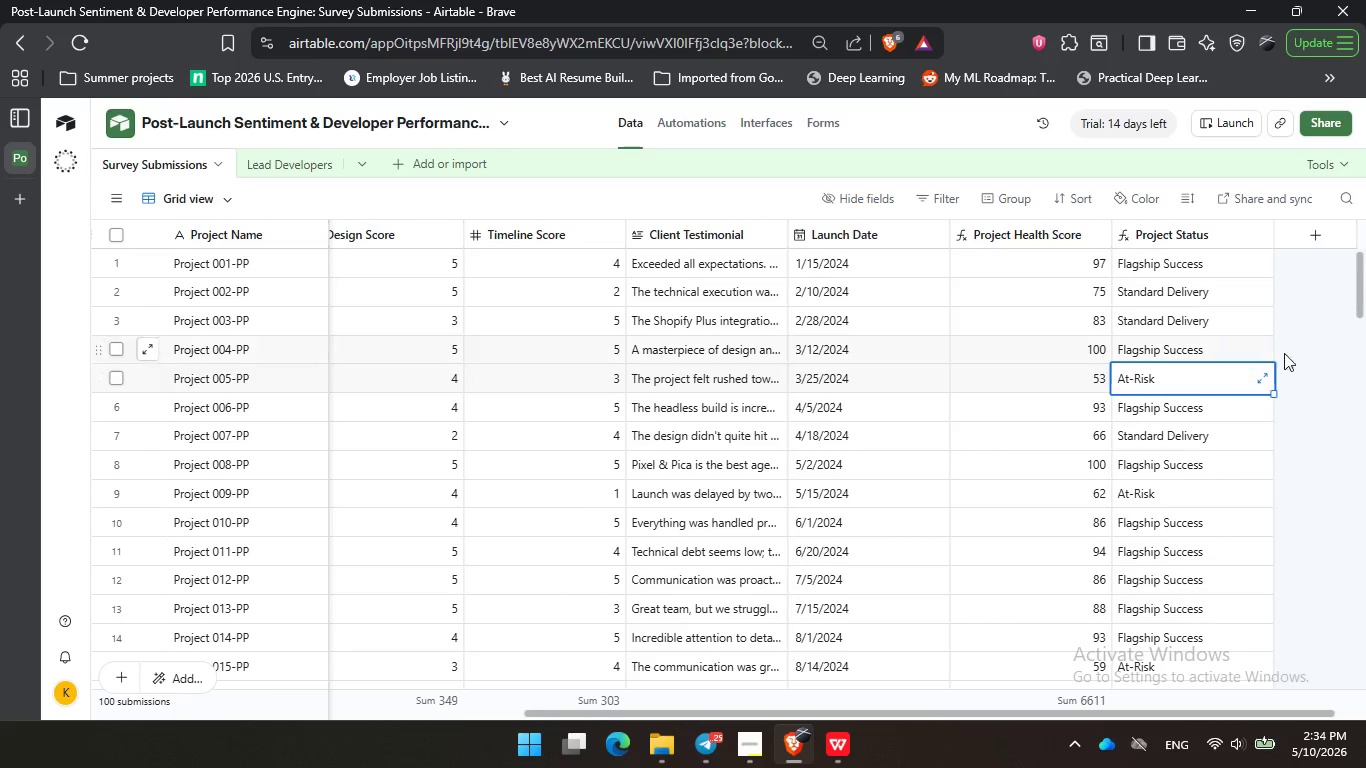 
triple_click([1174, 378])
 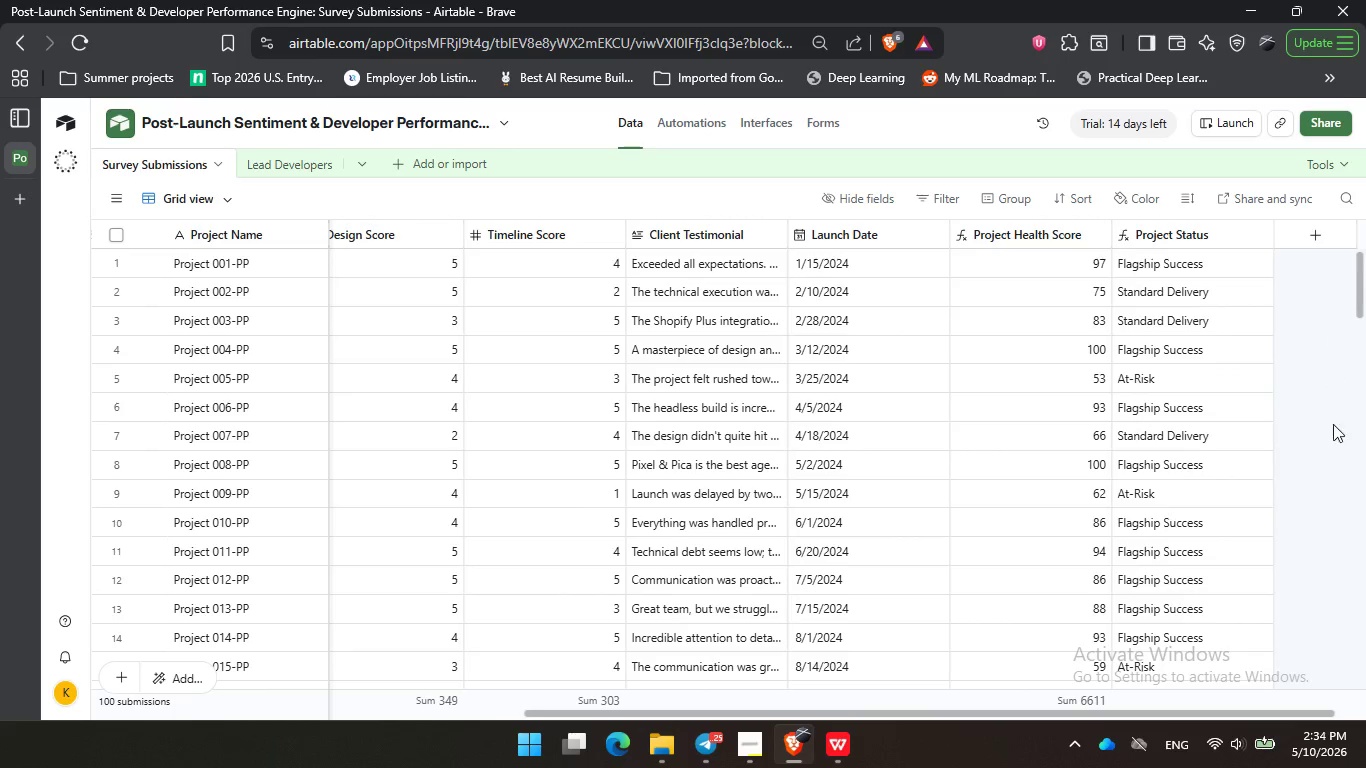 
triple_click([1331, 330])
 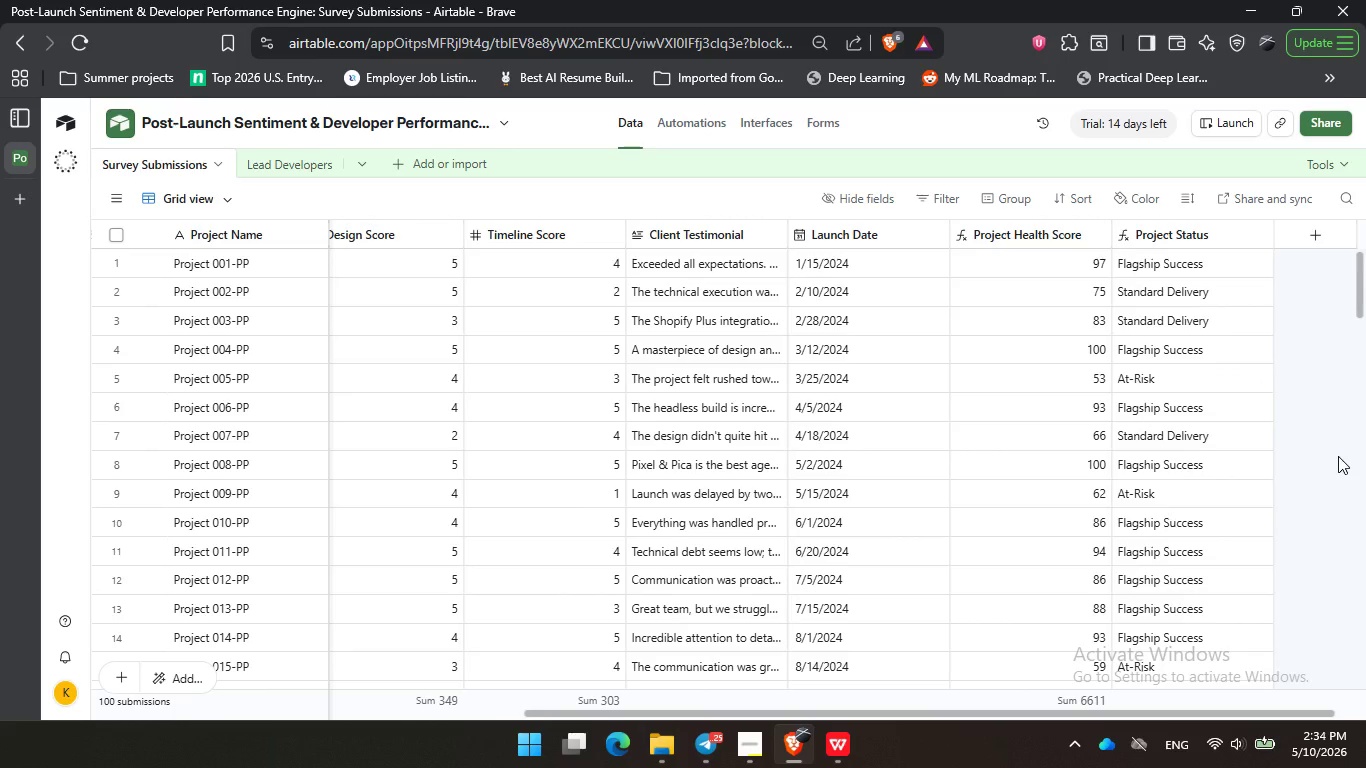 
triple_click([1338, 456])
 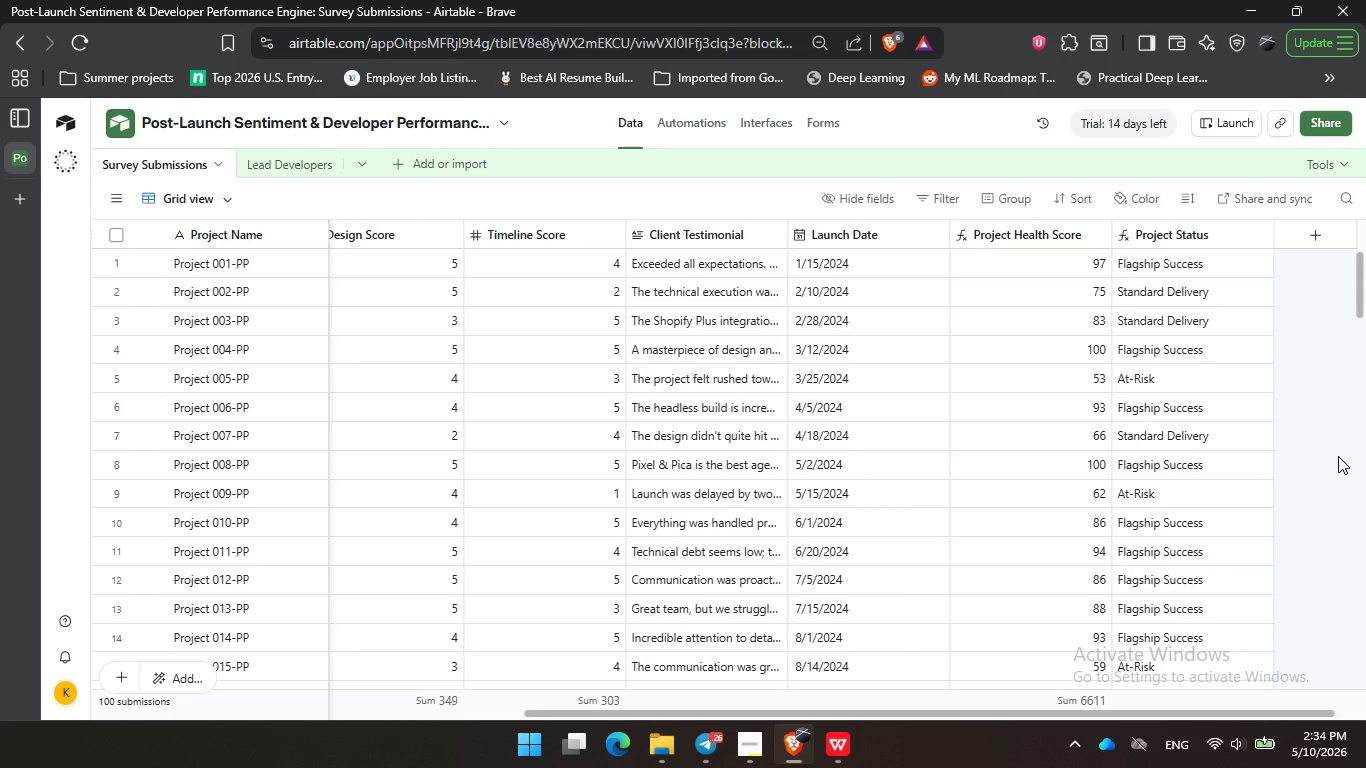 
wait(15.88)
 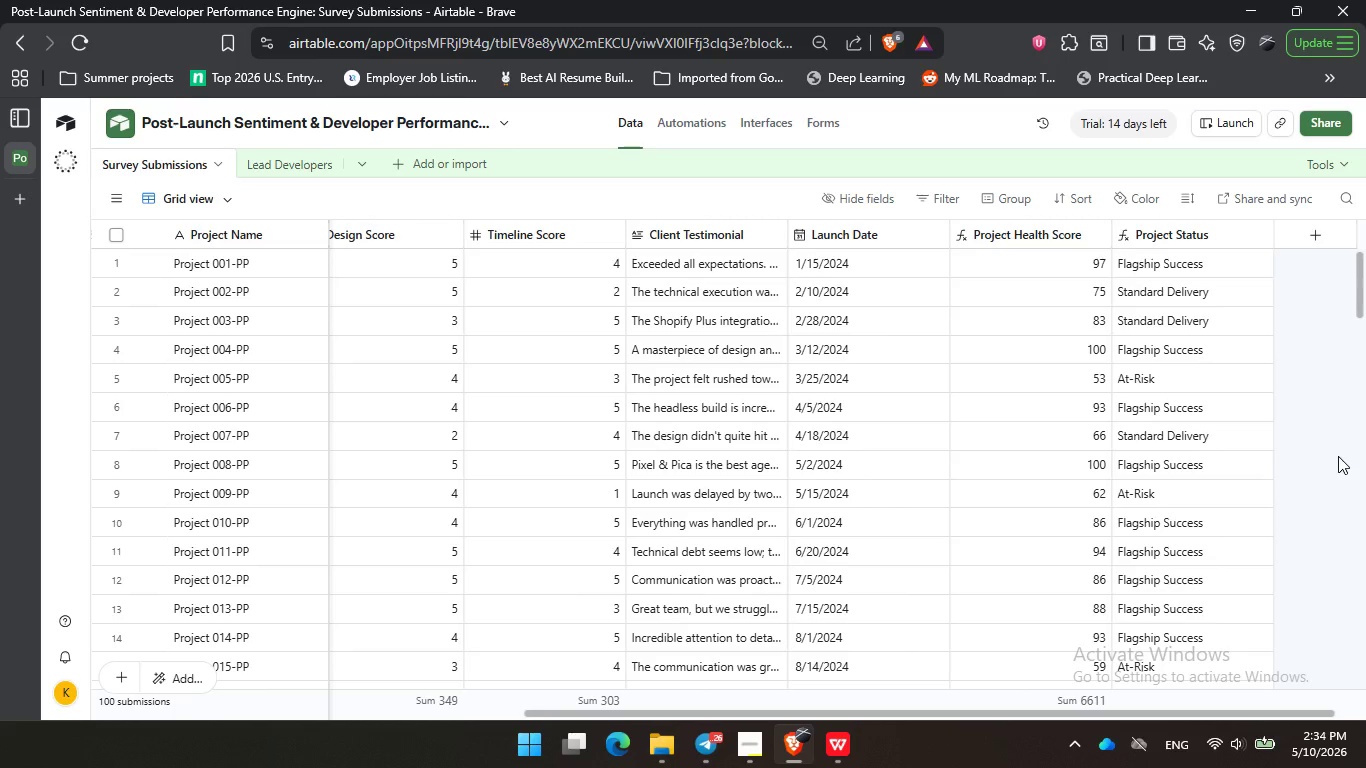 
double_click([1195, 533])
 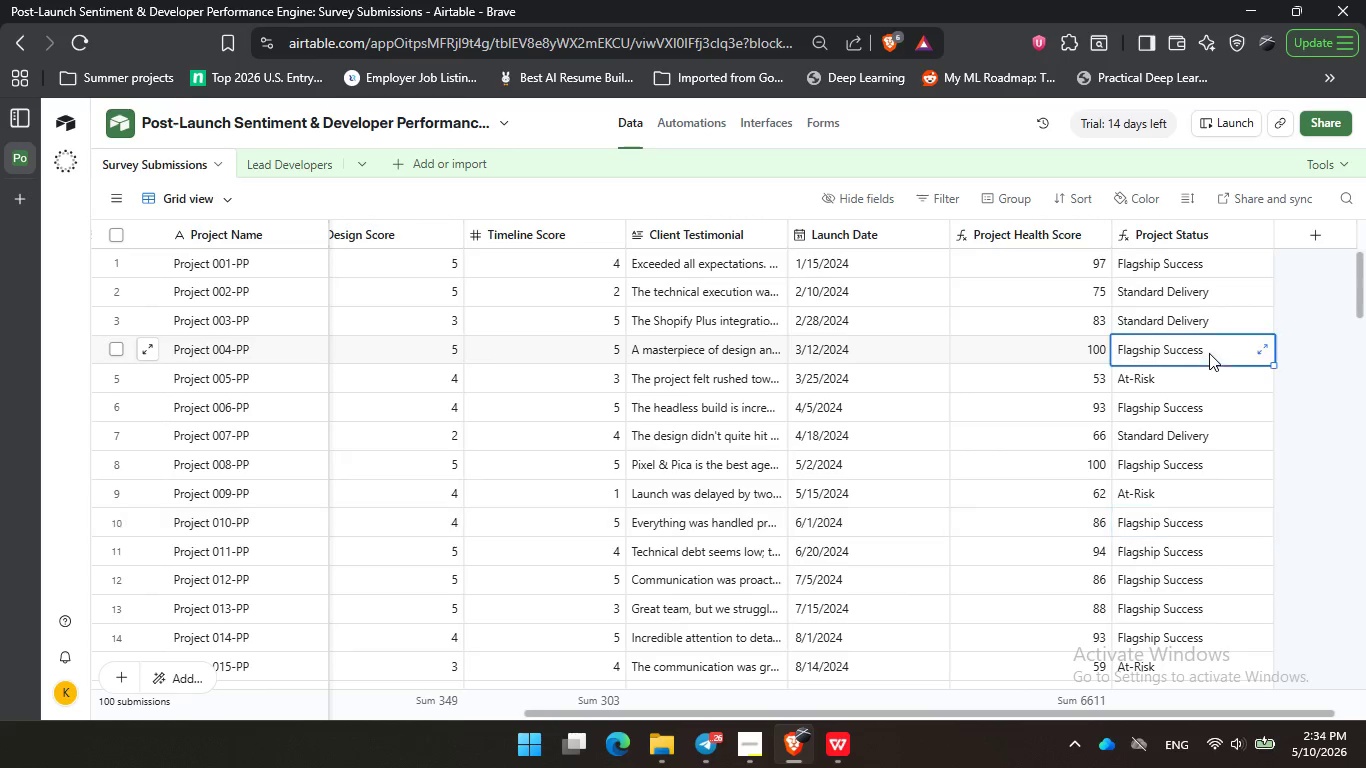 
double_click([1224, 456])
 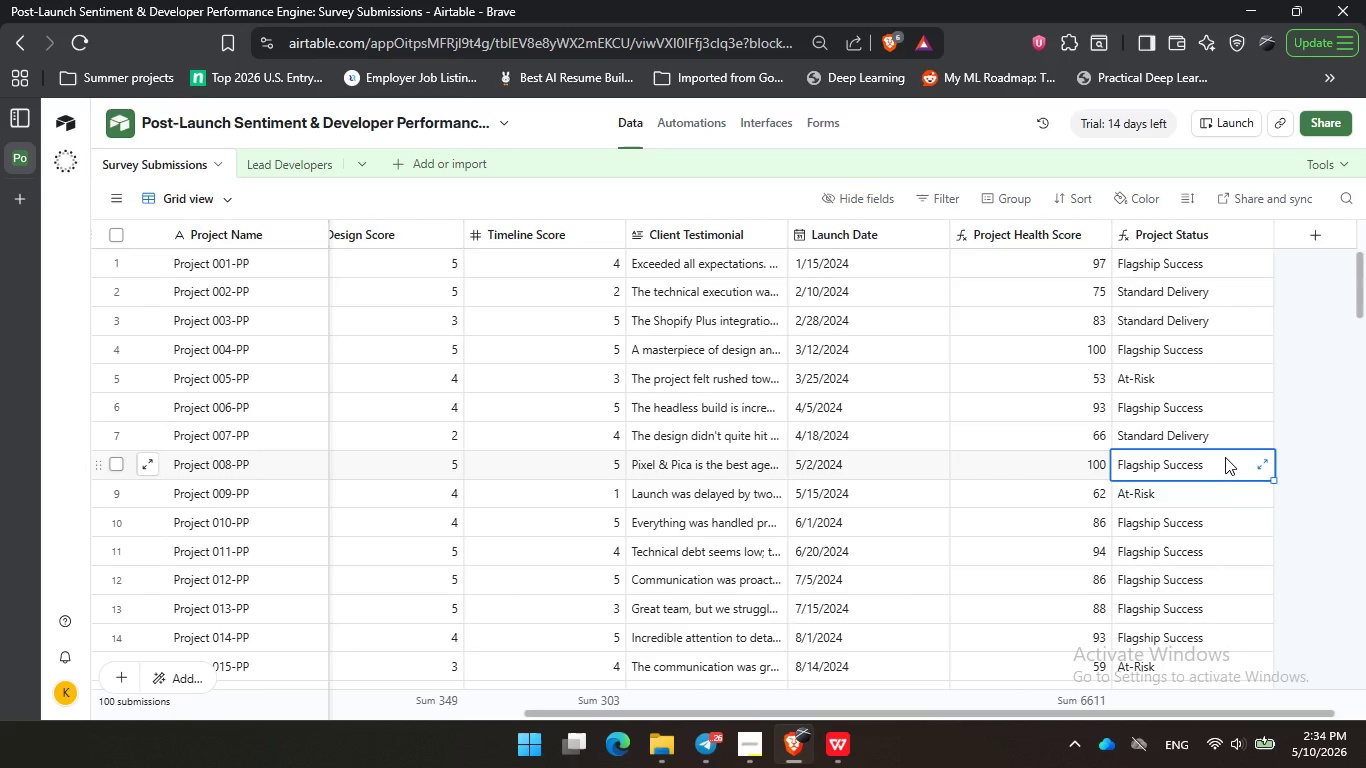 
wait(6.55)
 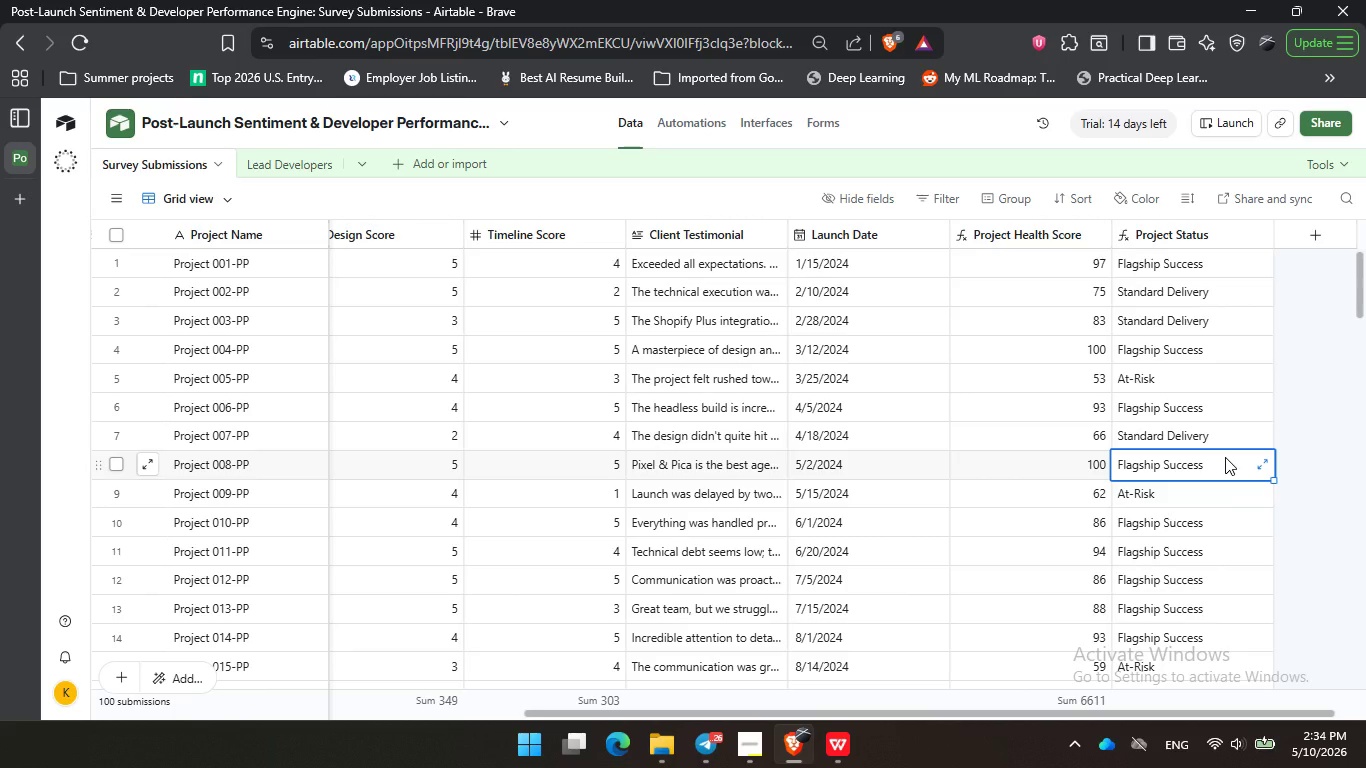 
double_click([1219, 487])
 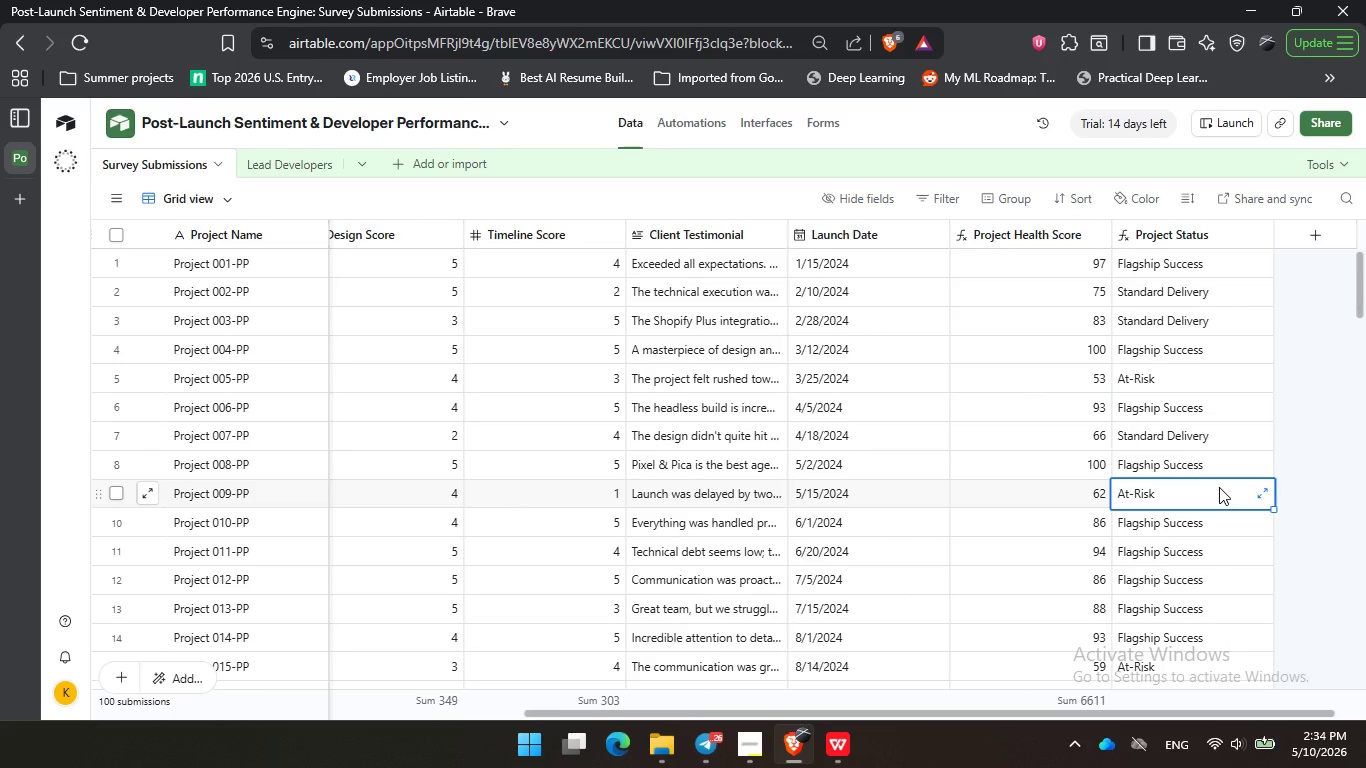 
wait(8.95)
 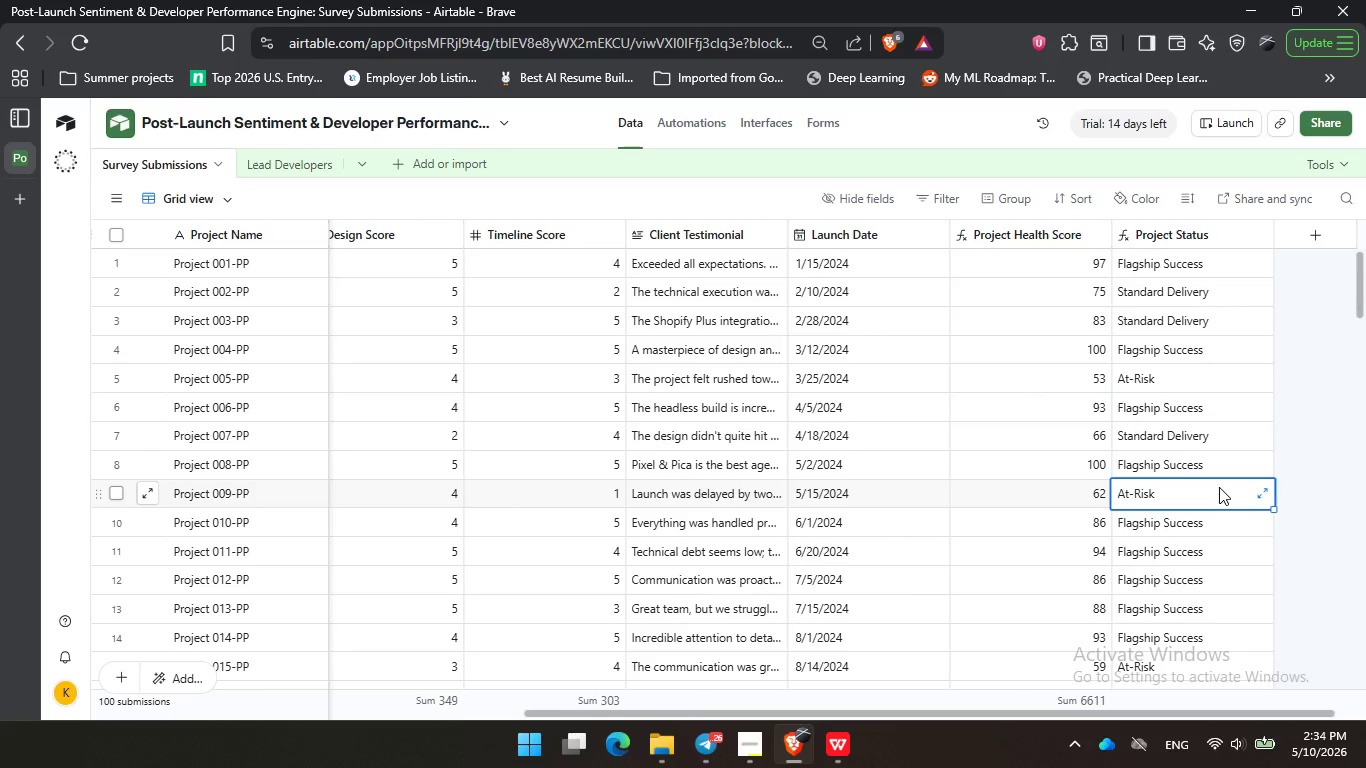 
double_click([1212, 472])
 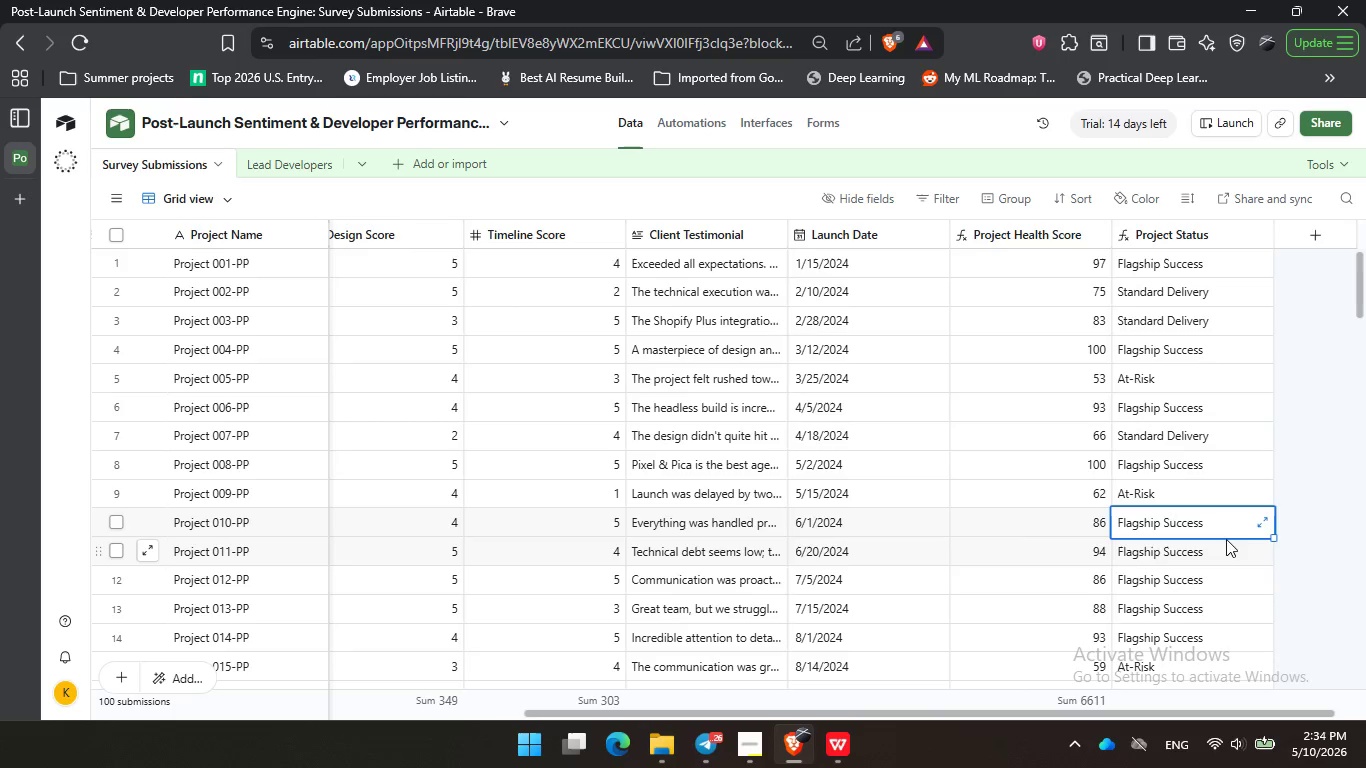 
left_click([1224, 537])
 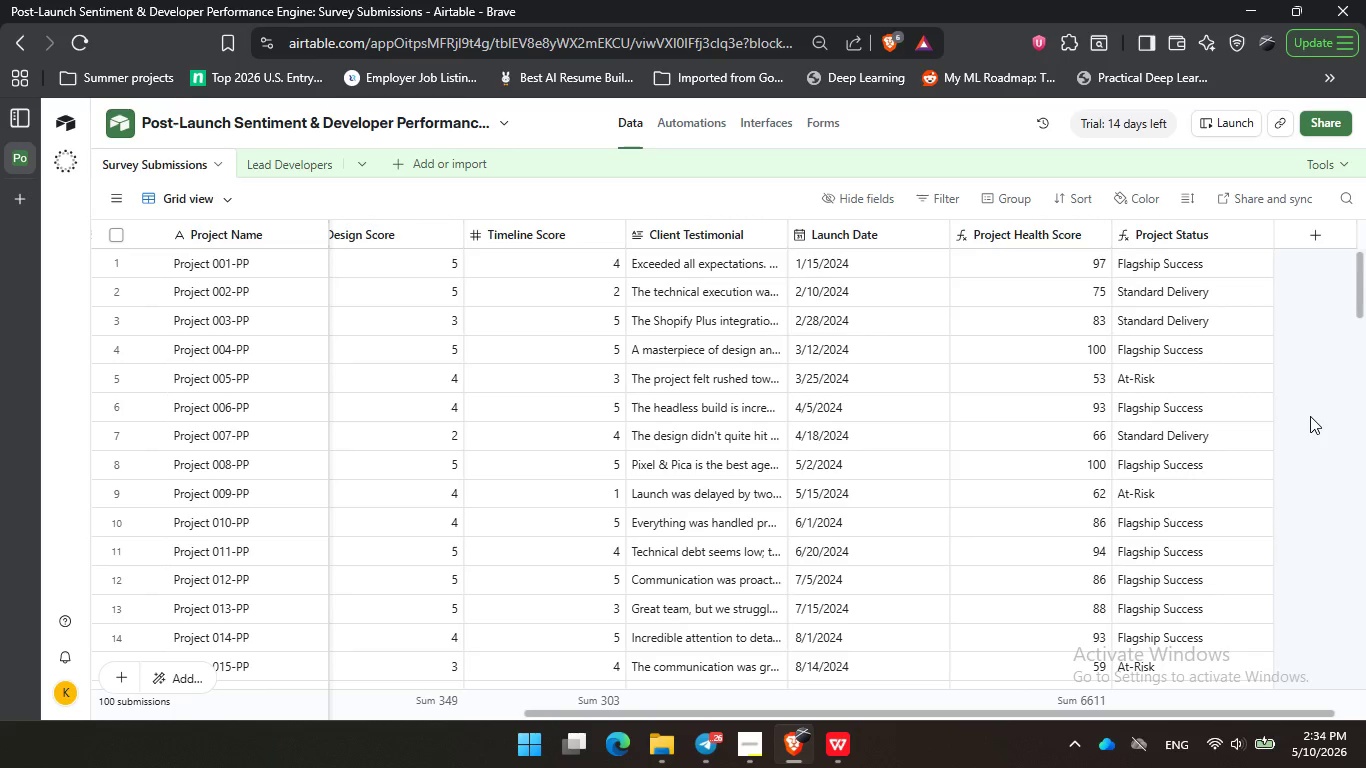 
left_click([1310, 416])
 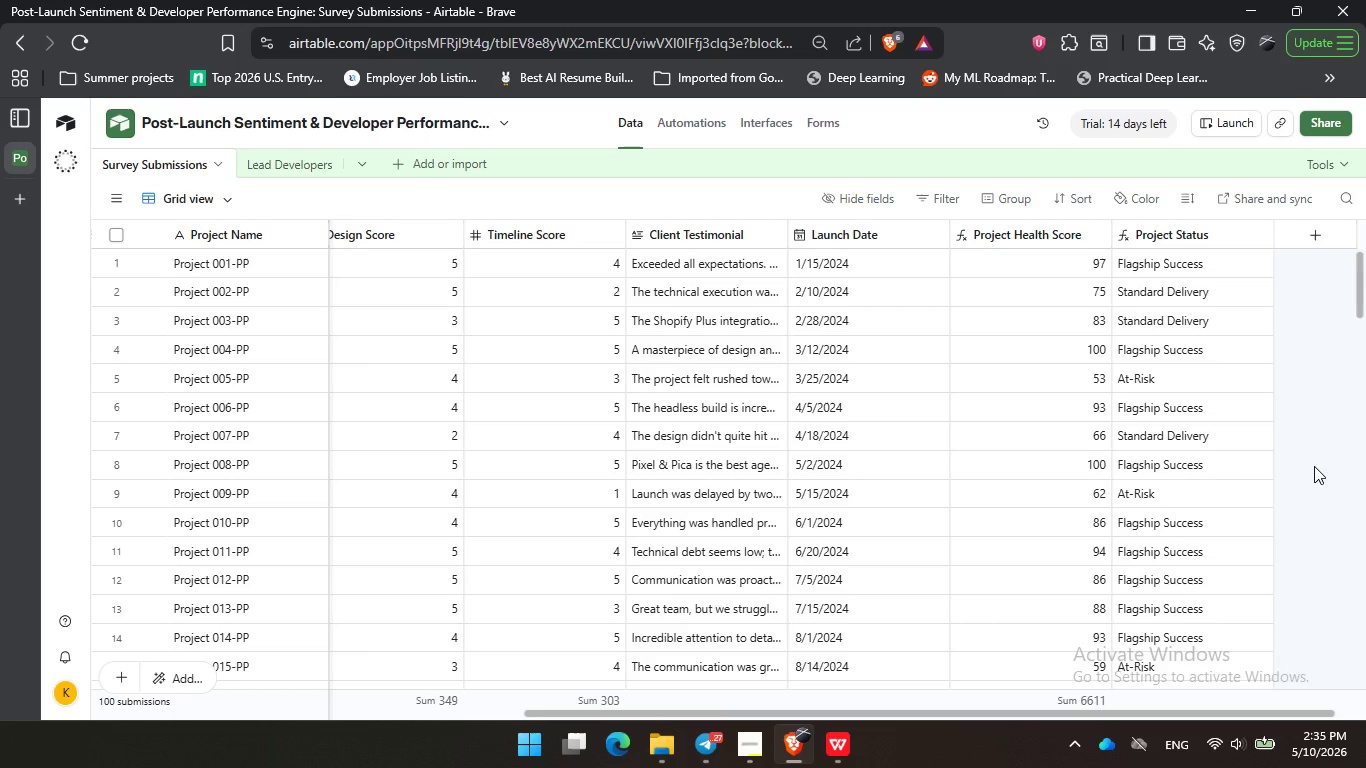 
wait(16.48)
 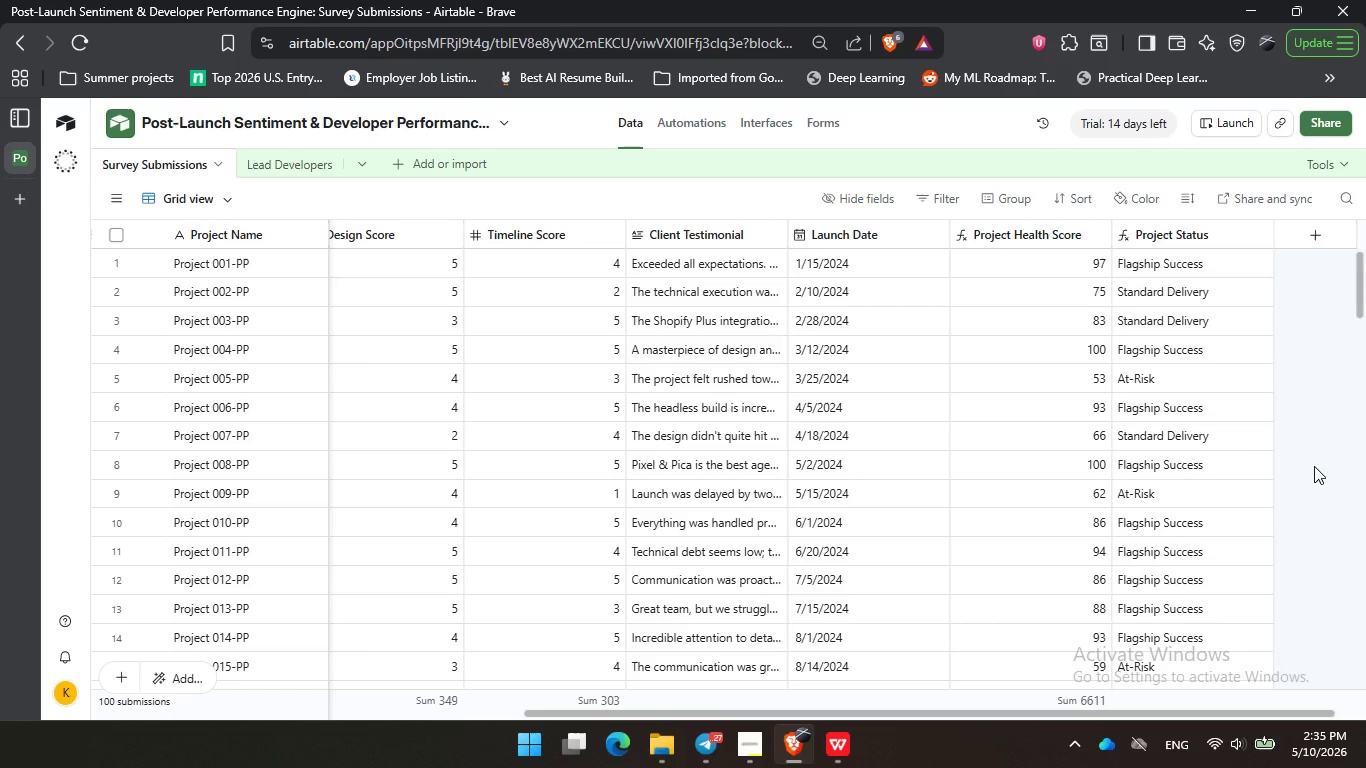 
double_click([1210, 519])
 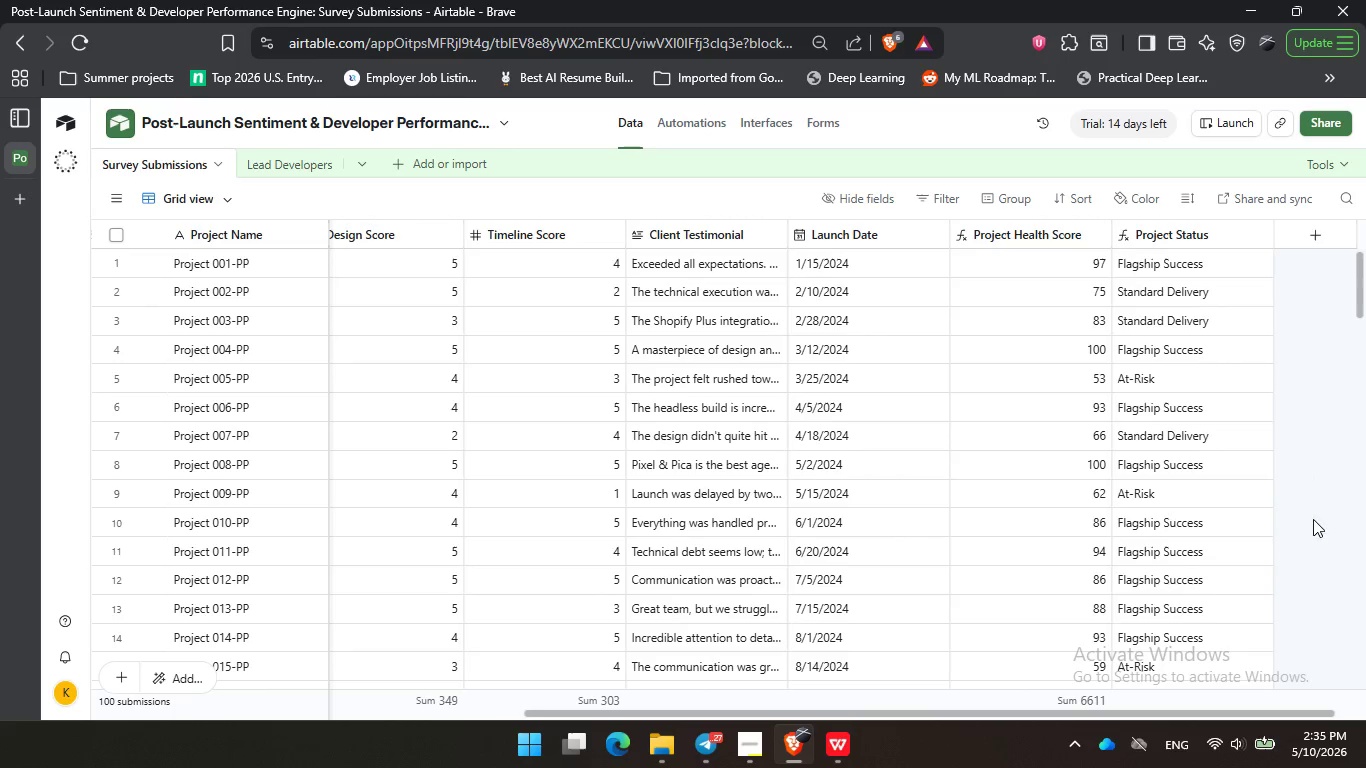 
triple_click([1302, 465])
 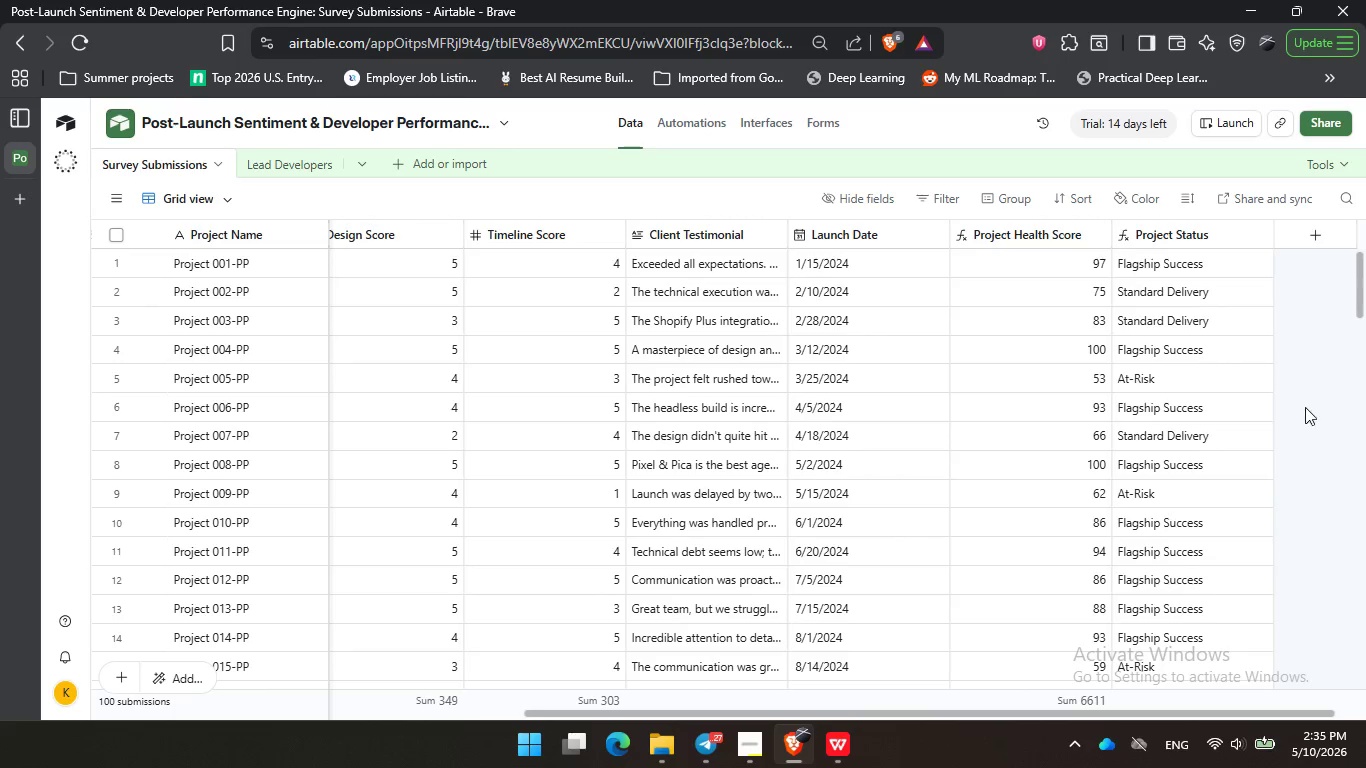 
left_click_drag(start_coordinate=[1326, 583], to_coordinate=[1324, 544])
 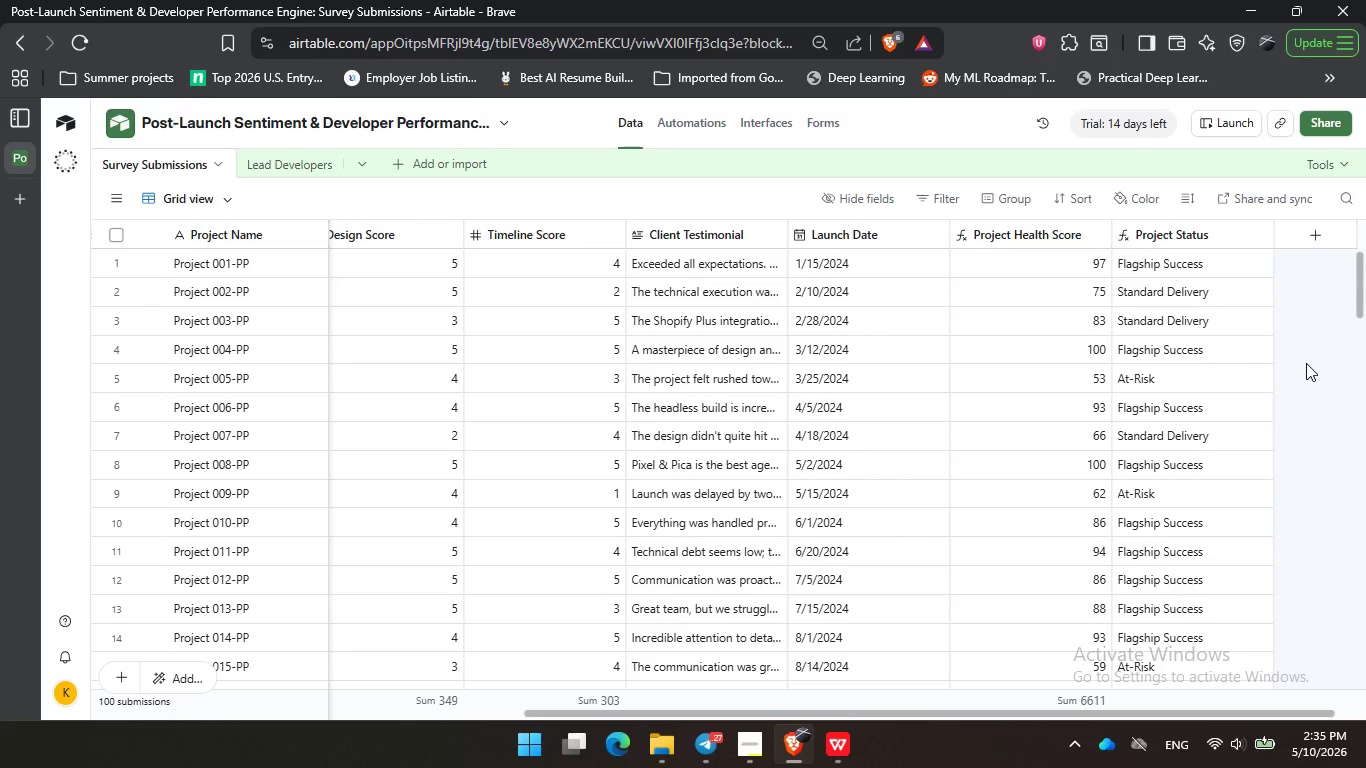 
left_click_drag(start_coordinate=[1305, 404], to_coordinate=[1305, 394])
 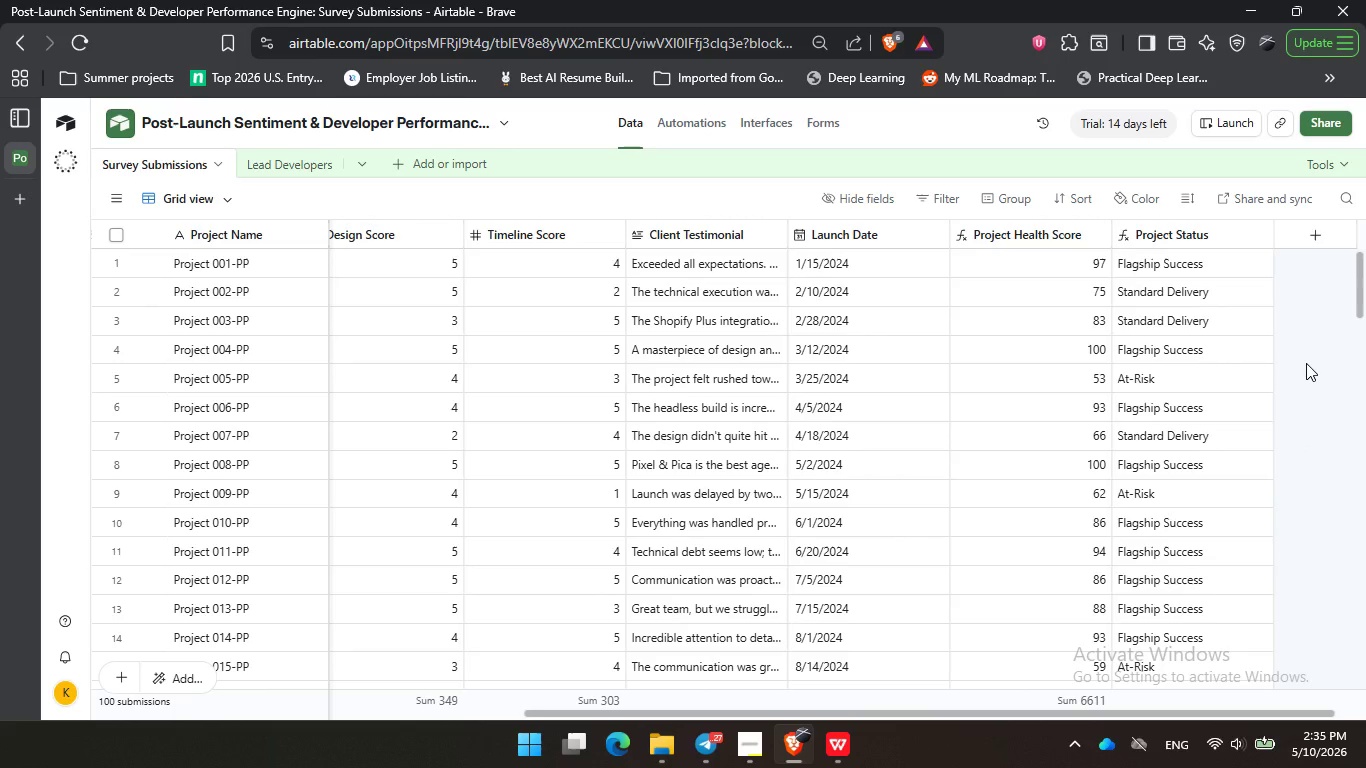 
triple_click([1306, 363])
 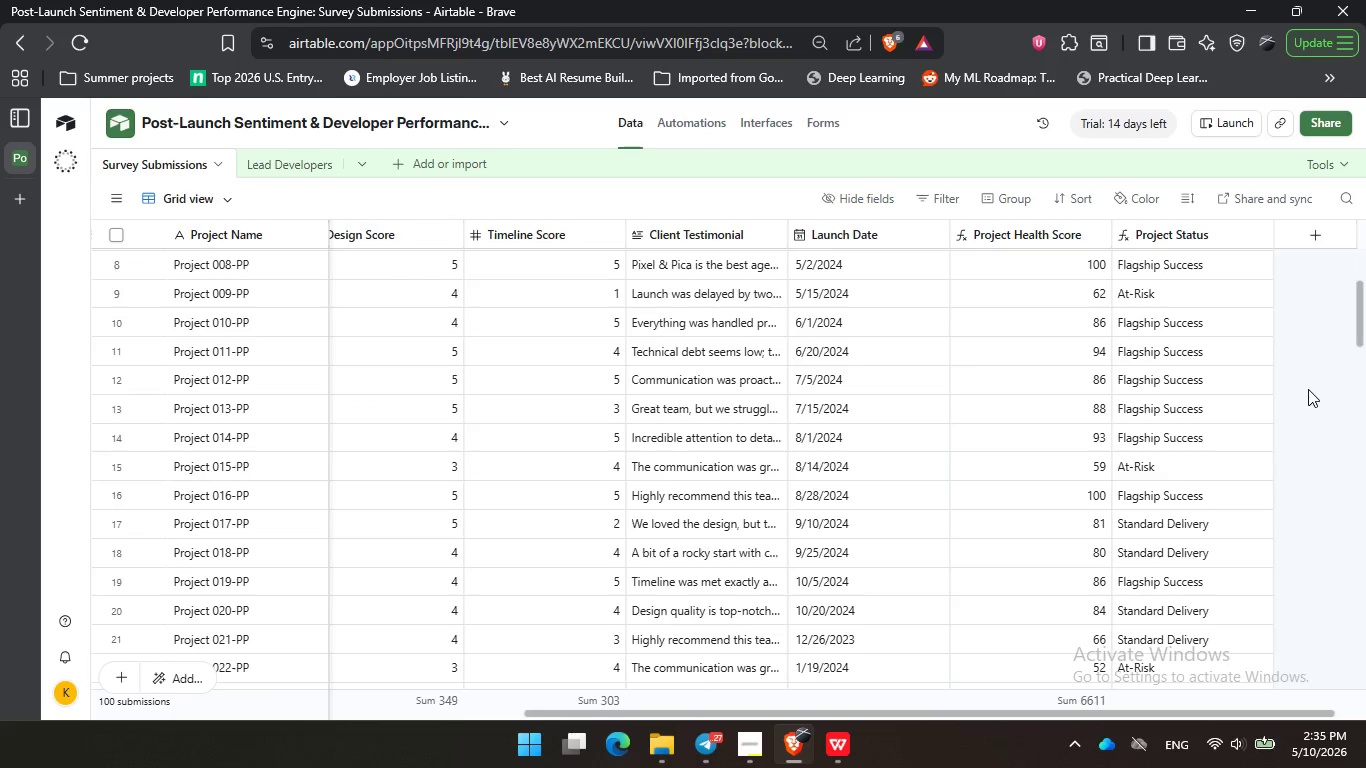 
scroll: coordinate [1308, 389], scroll_direction: down, amount: 6.0
 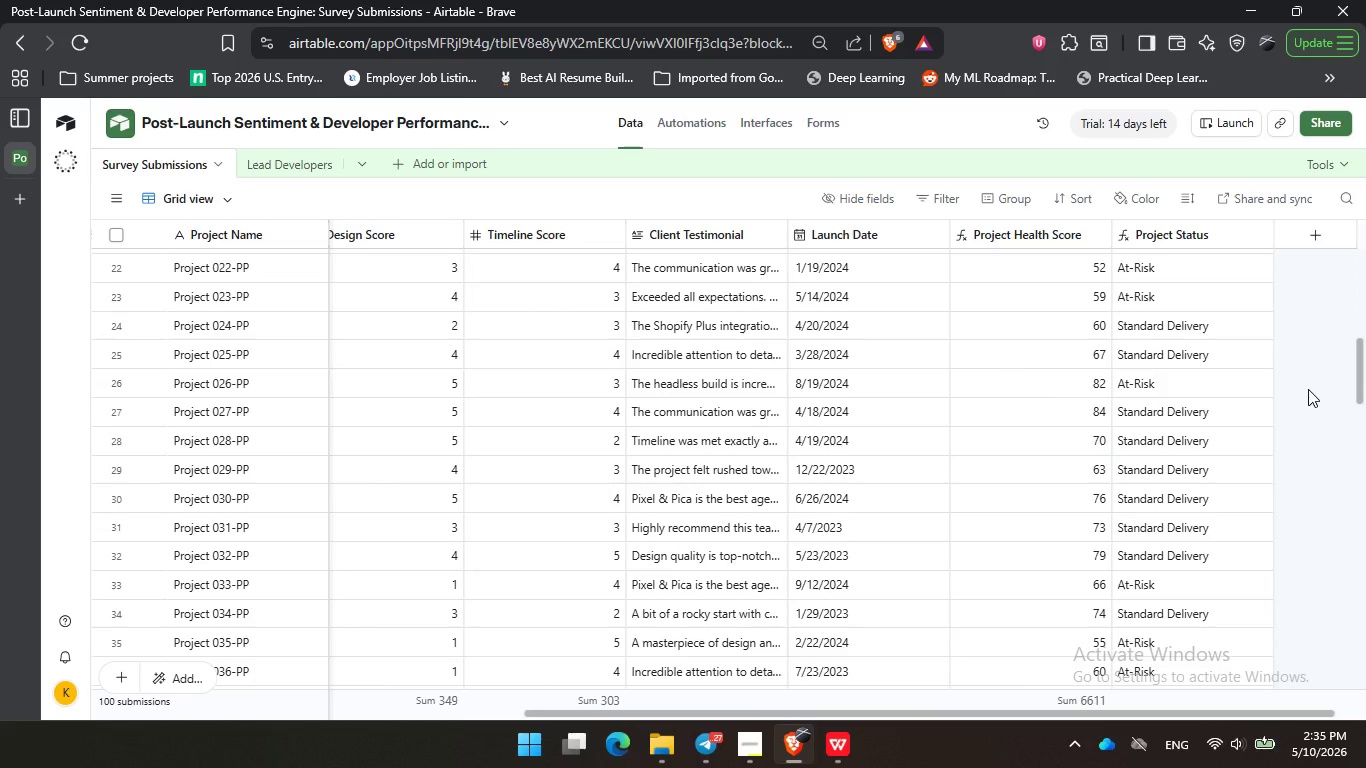 
wait(7.98)
 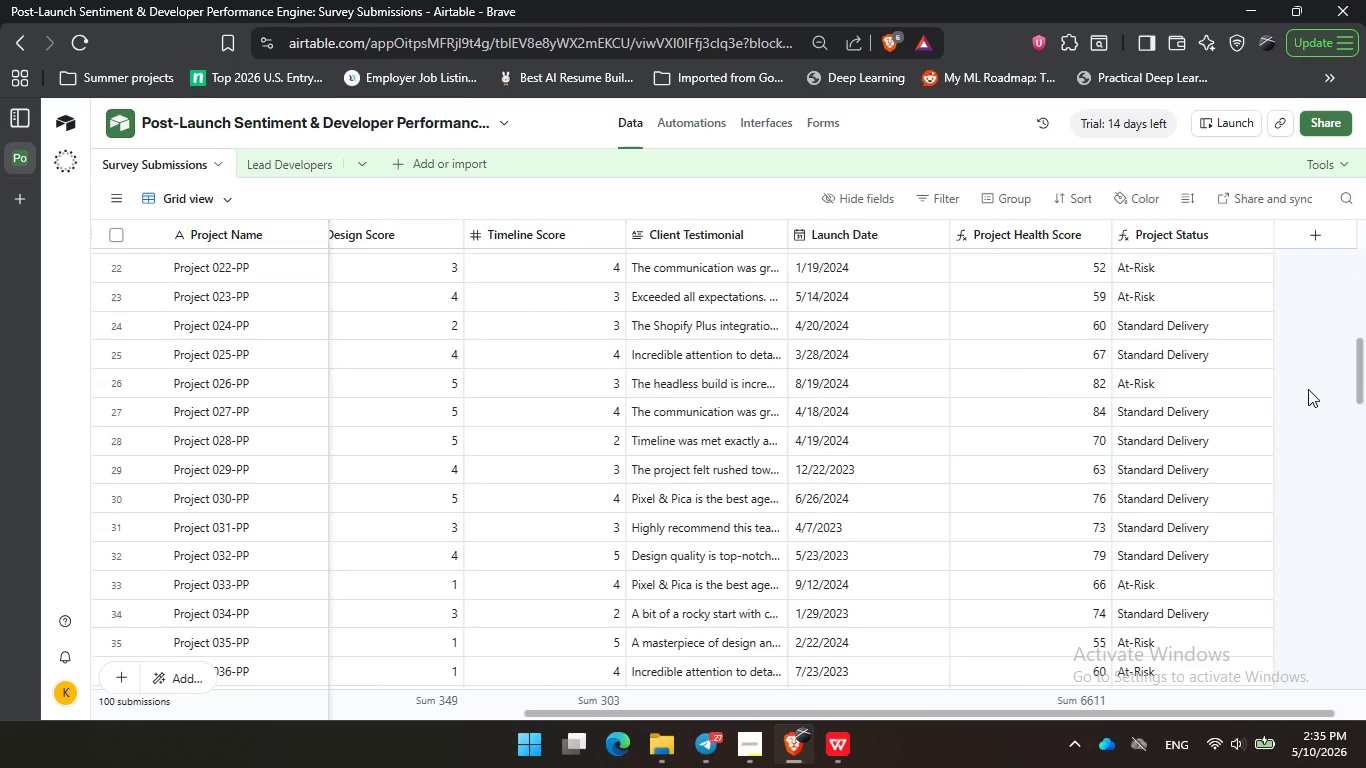 
left_click([1286, 375])
 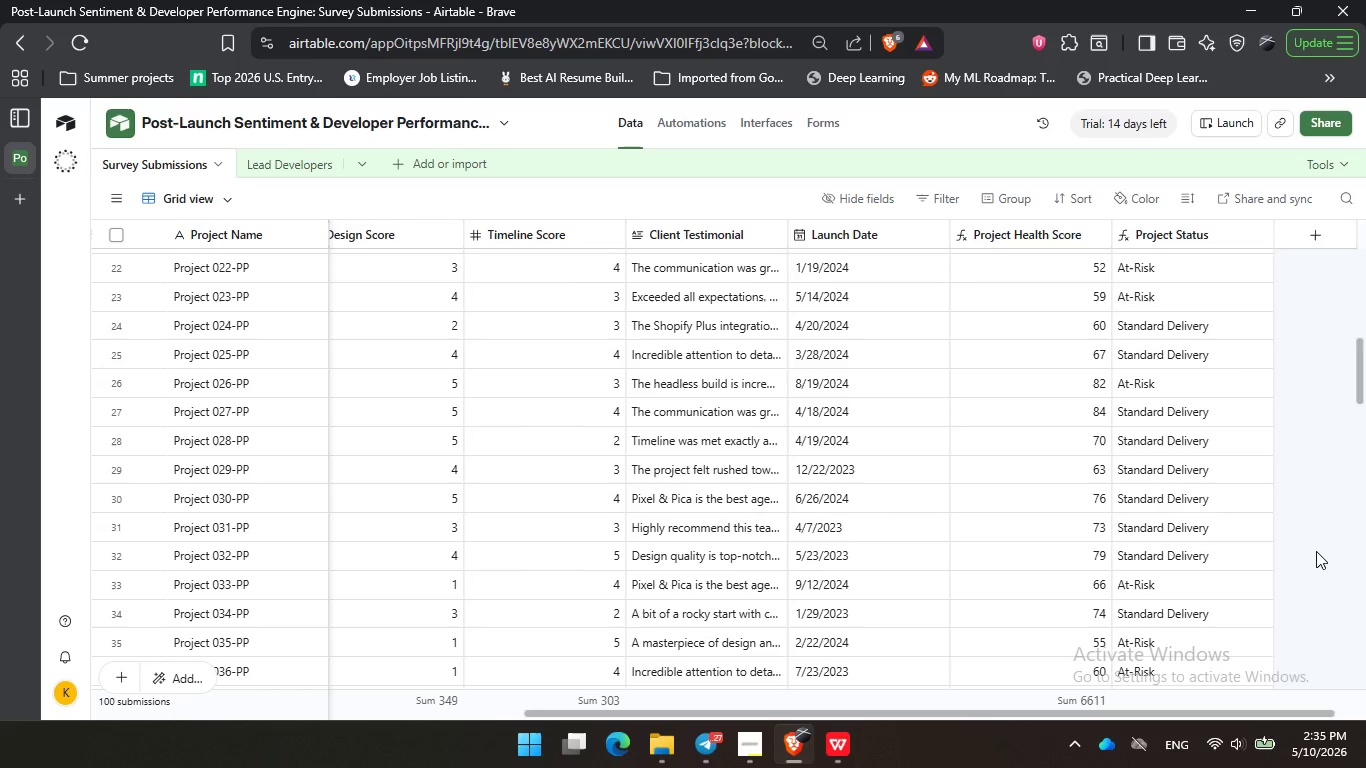 
left_click_drag(start_coordinate=[1319, 466], to_coordinate=[1321, 473])
 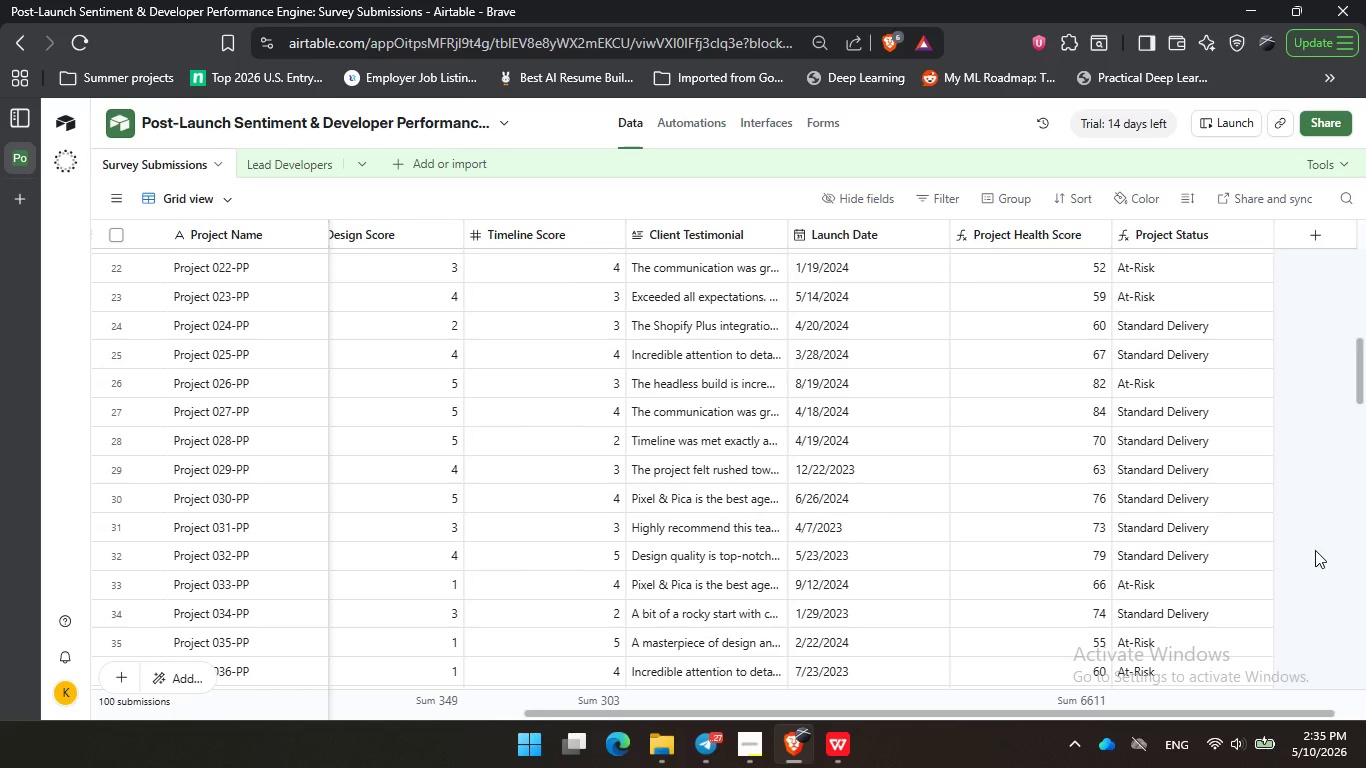 
triple_click([1316, 551])
 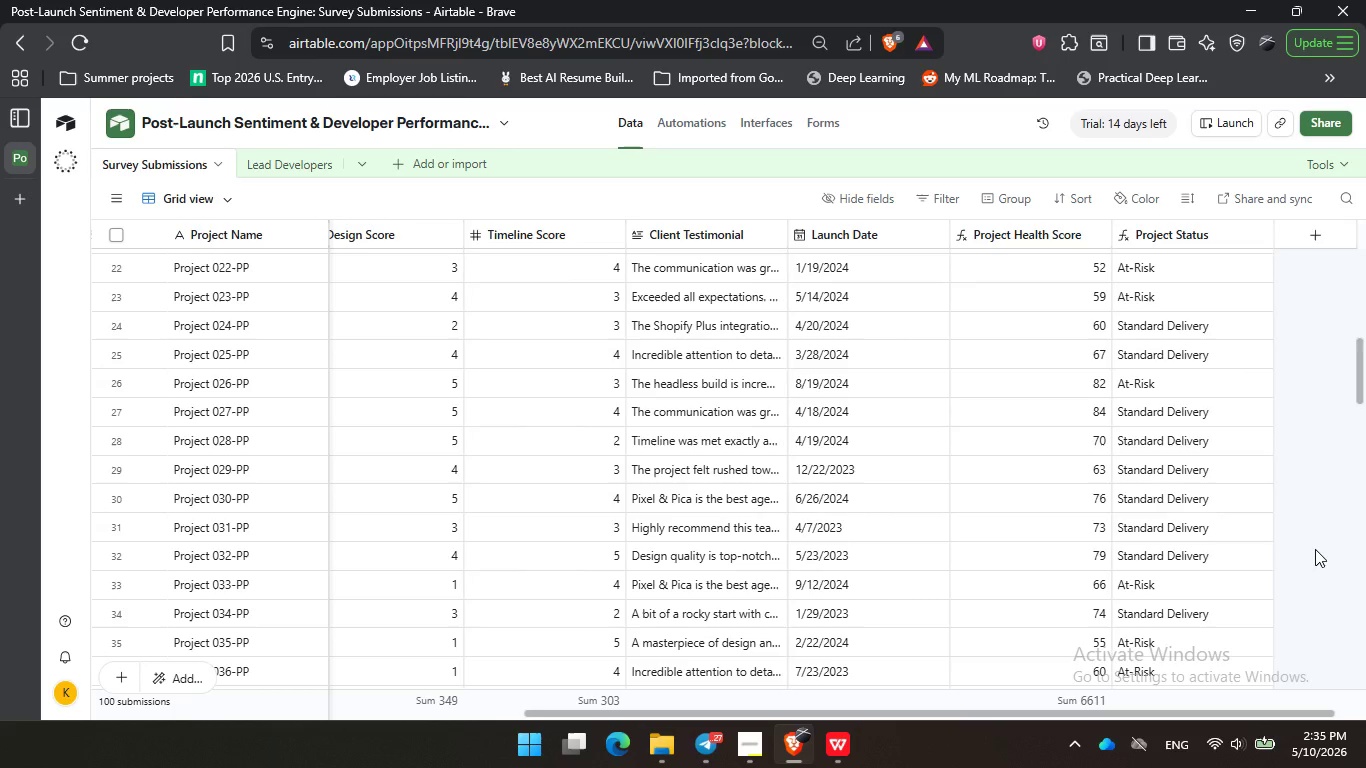 
wait(15.94)
 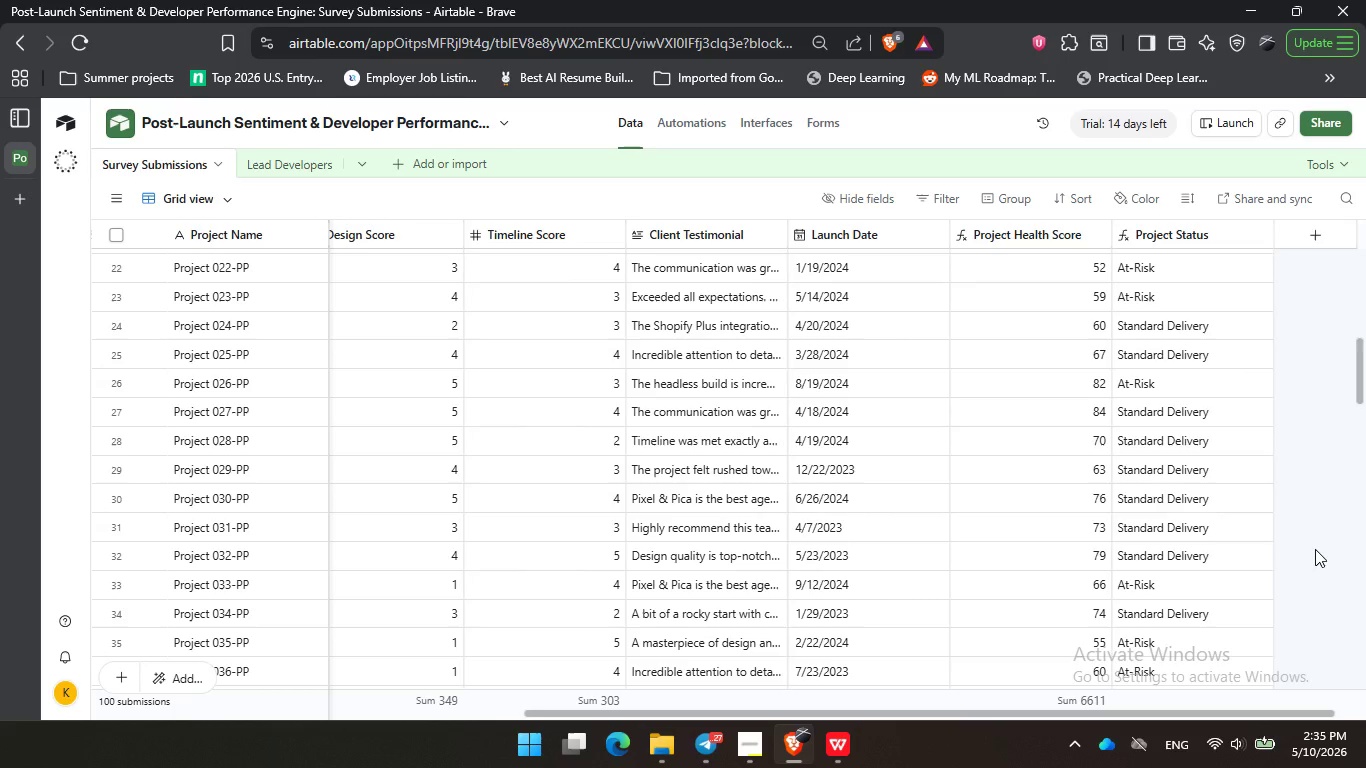 
double_click([1335, 579])
 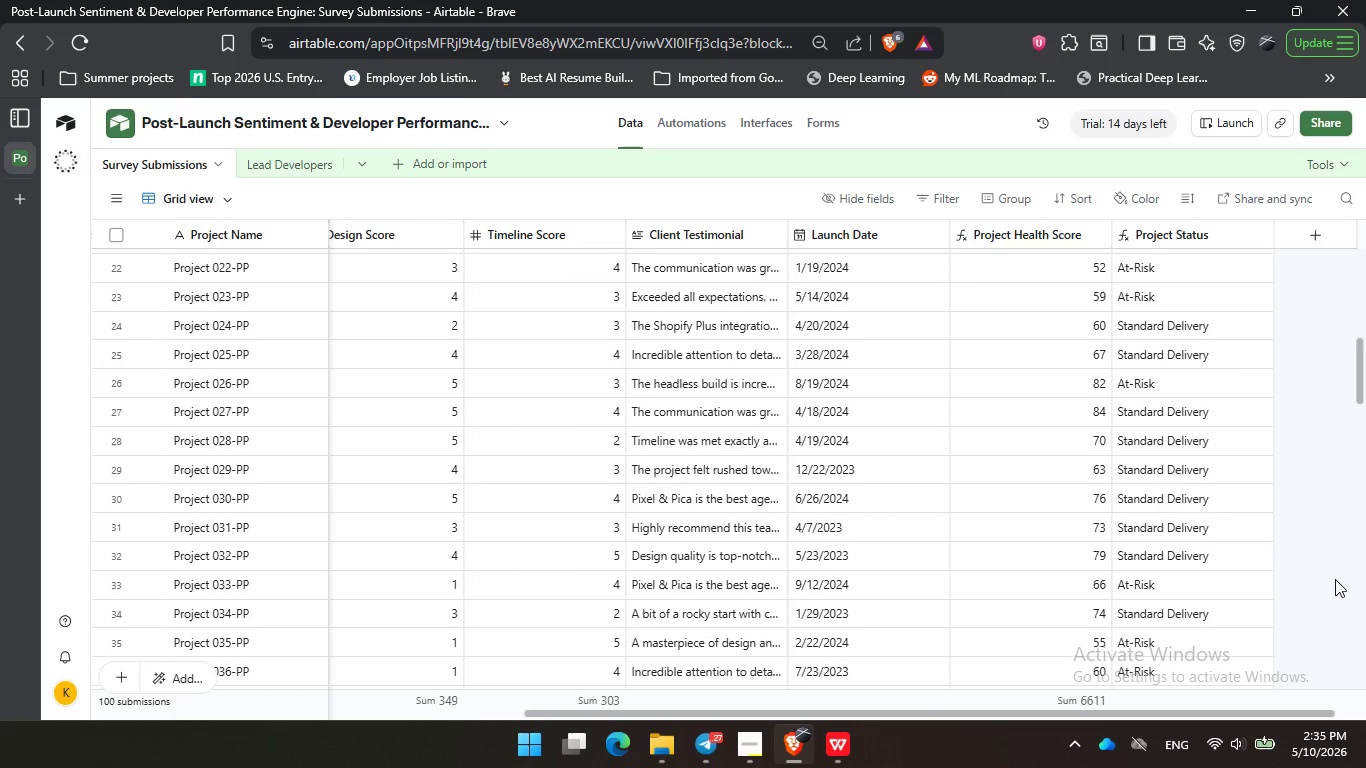 
wait(9.19)
 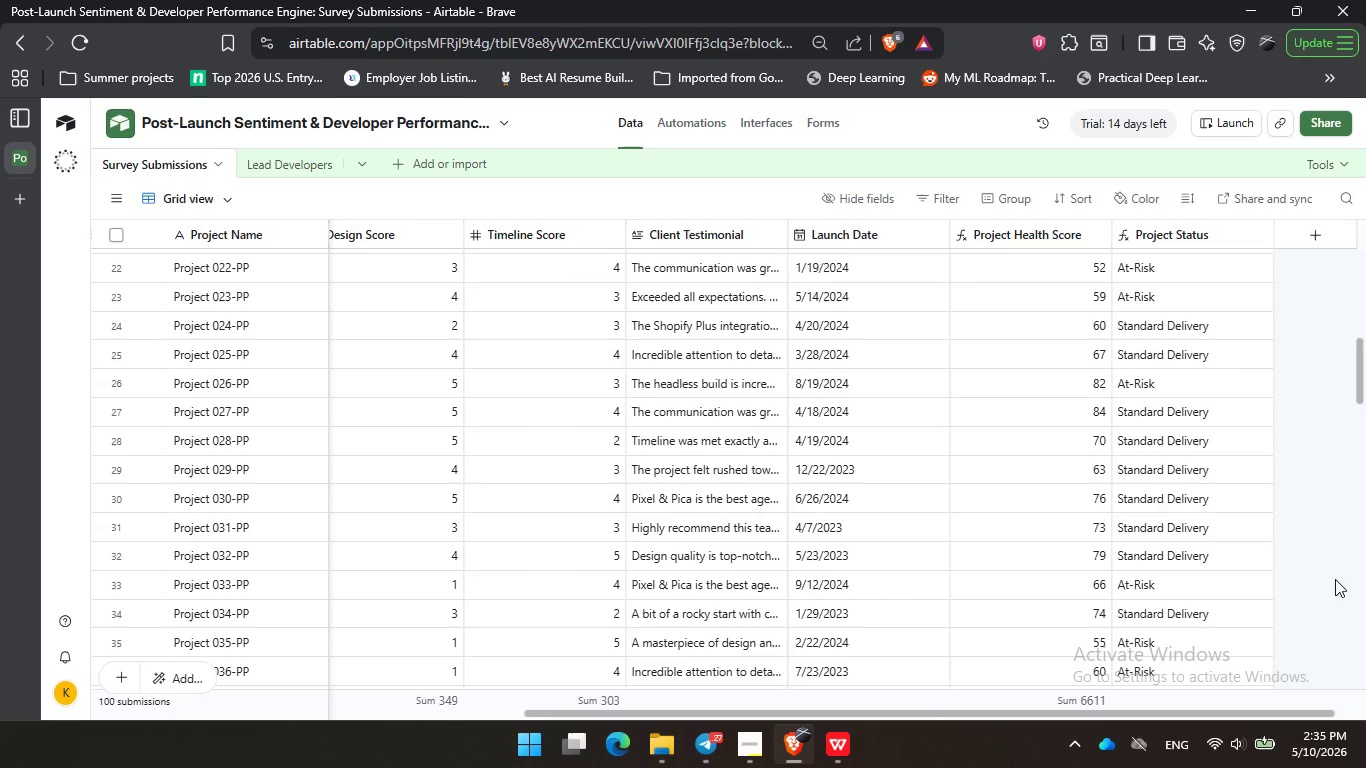 
double_click([1176, 522])
 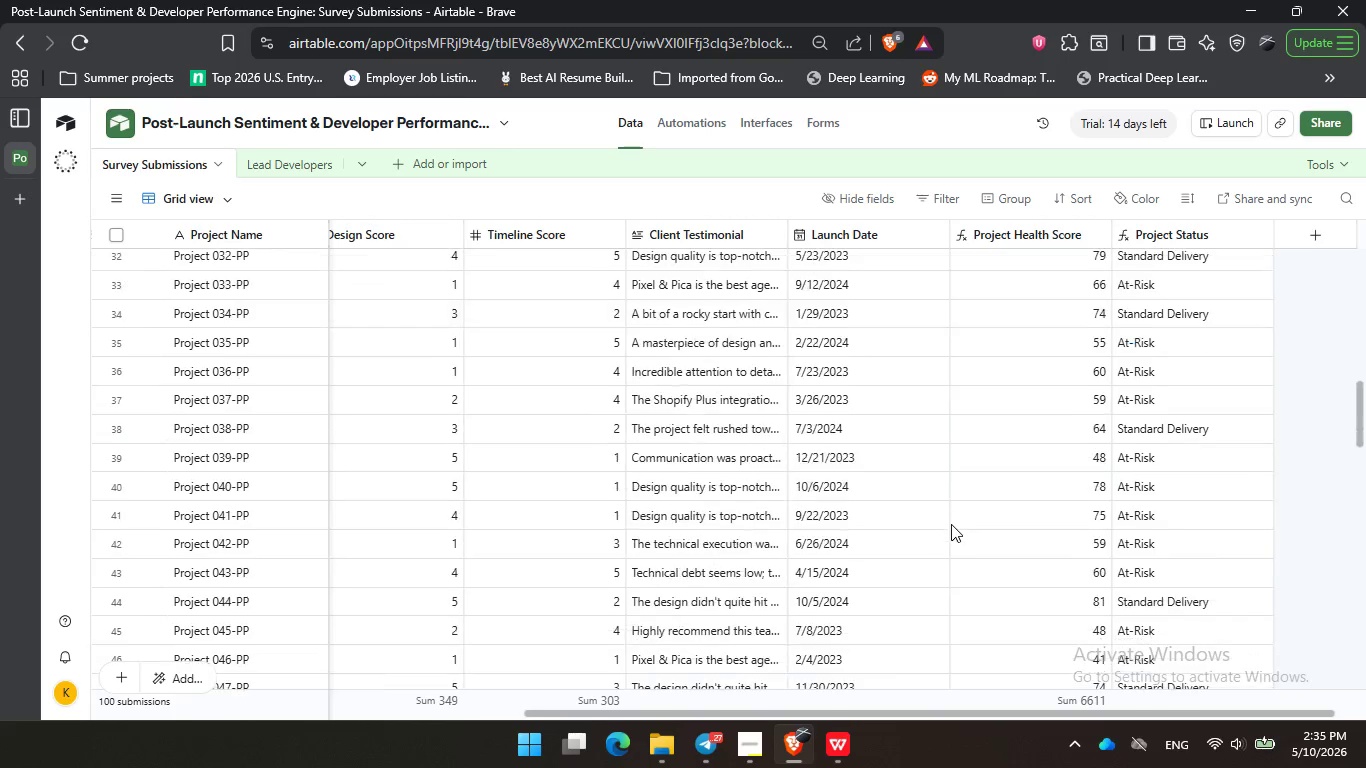 
scroll: coordinate [951, 524], scroll_direction: down, amount: 7.0
 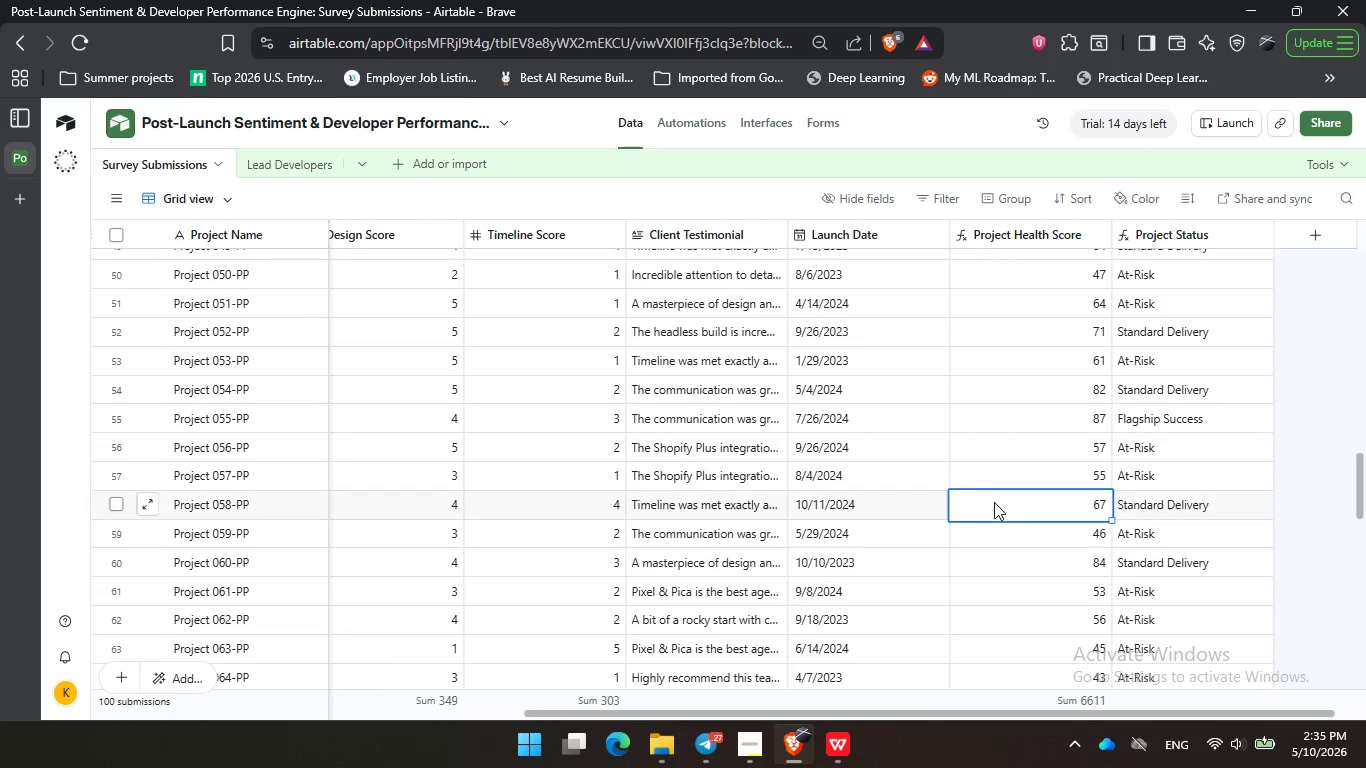 
left_click([994, 502])
 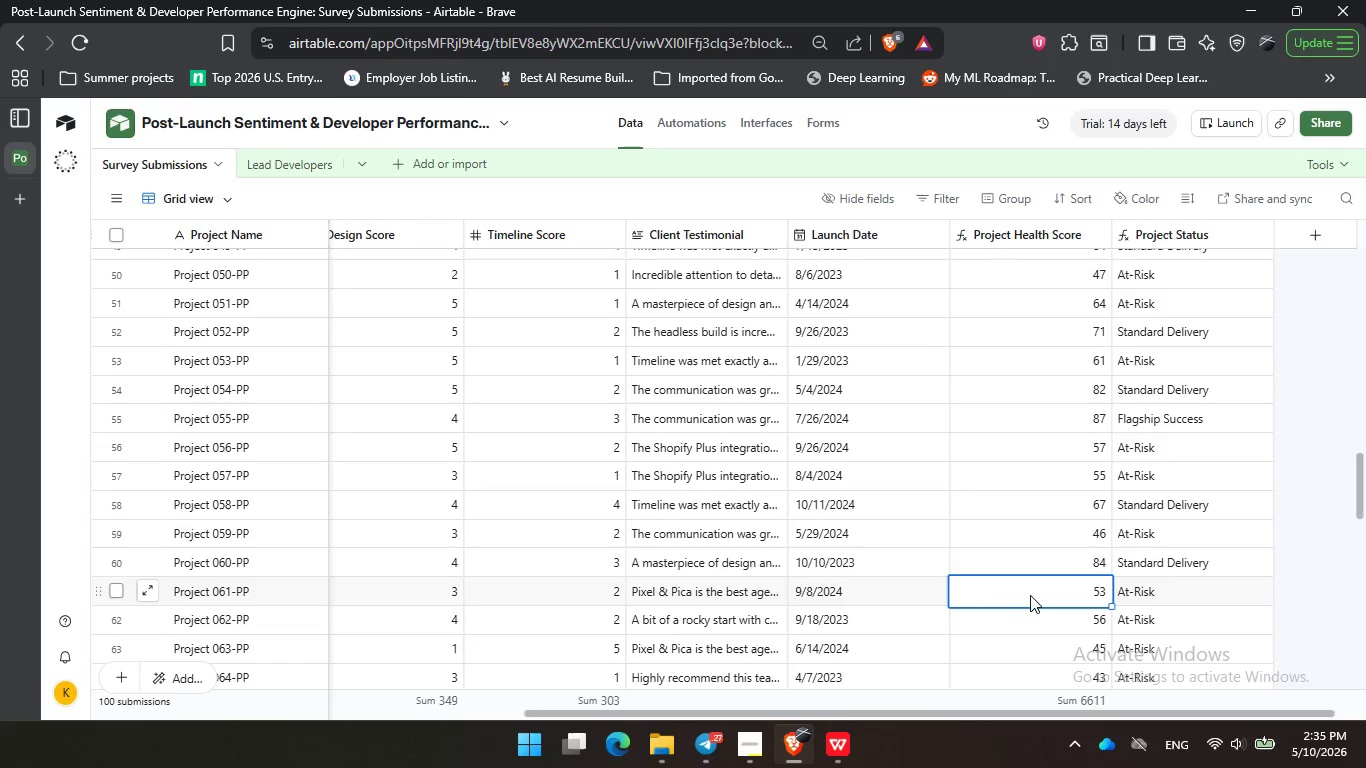 
scroll: coordinate [959, 516], scroll_direction: down, amount: 1.0
 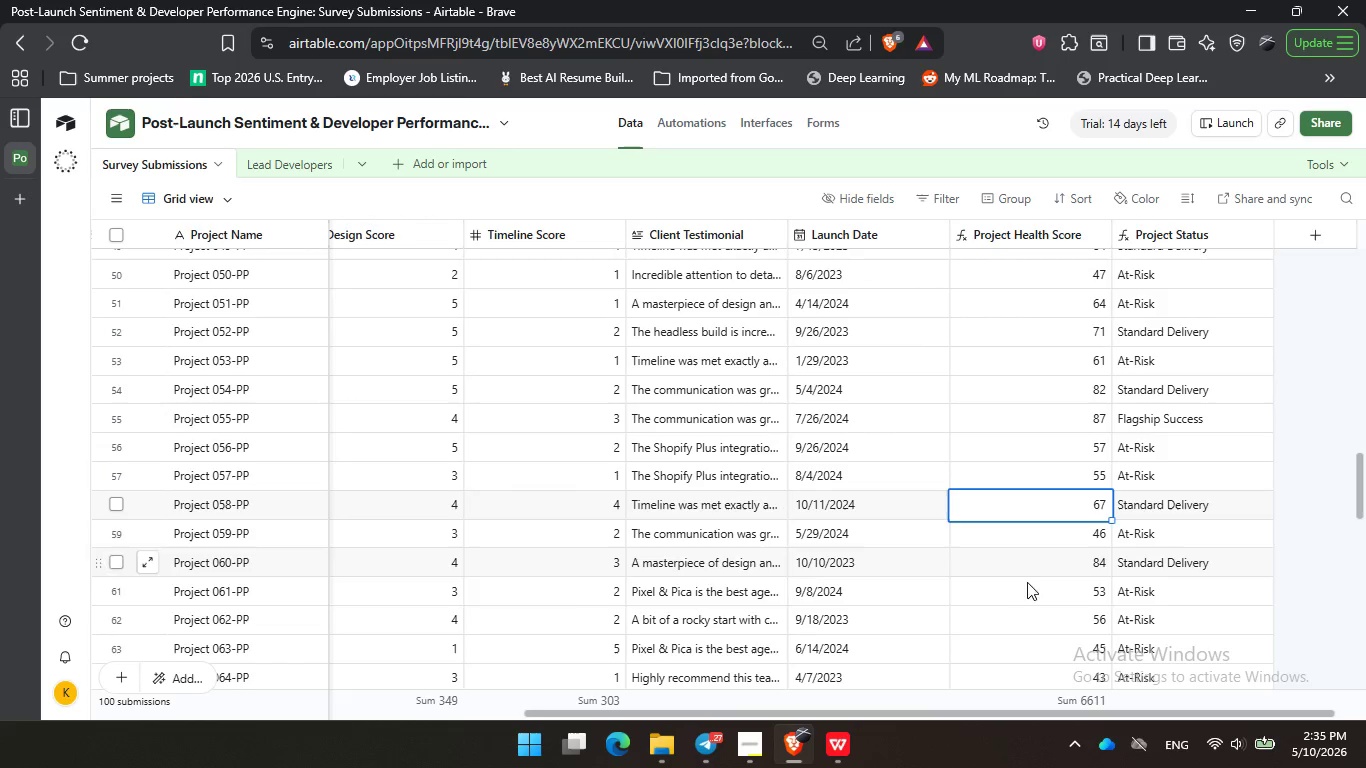 
double_click([1030, 595])
 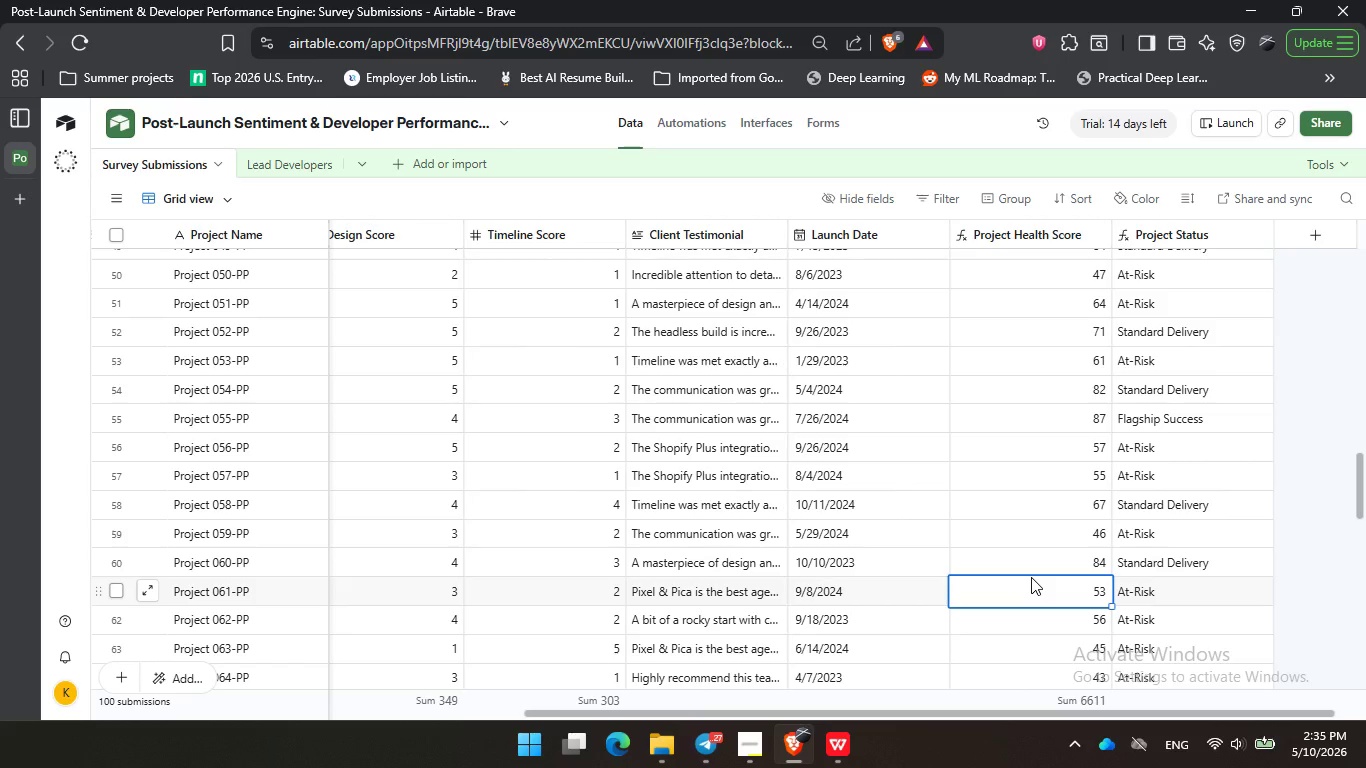 
wait(15.75)
 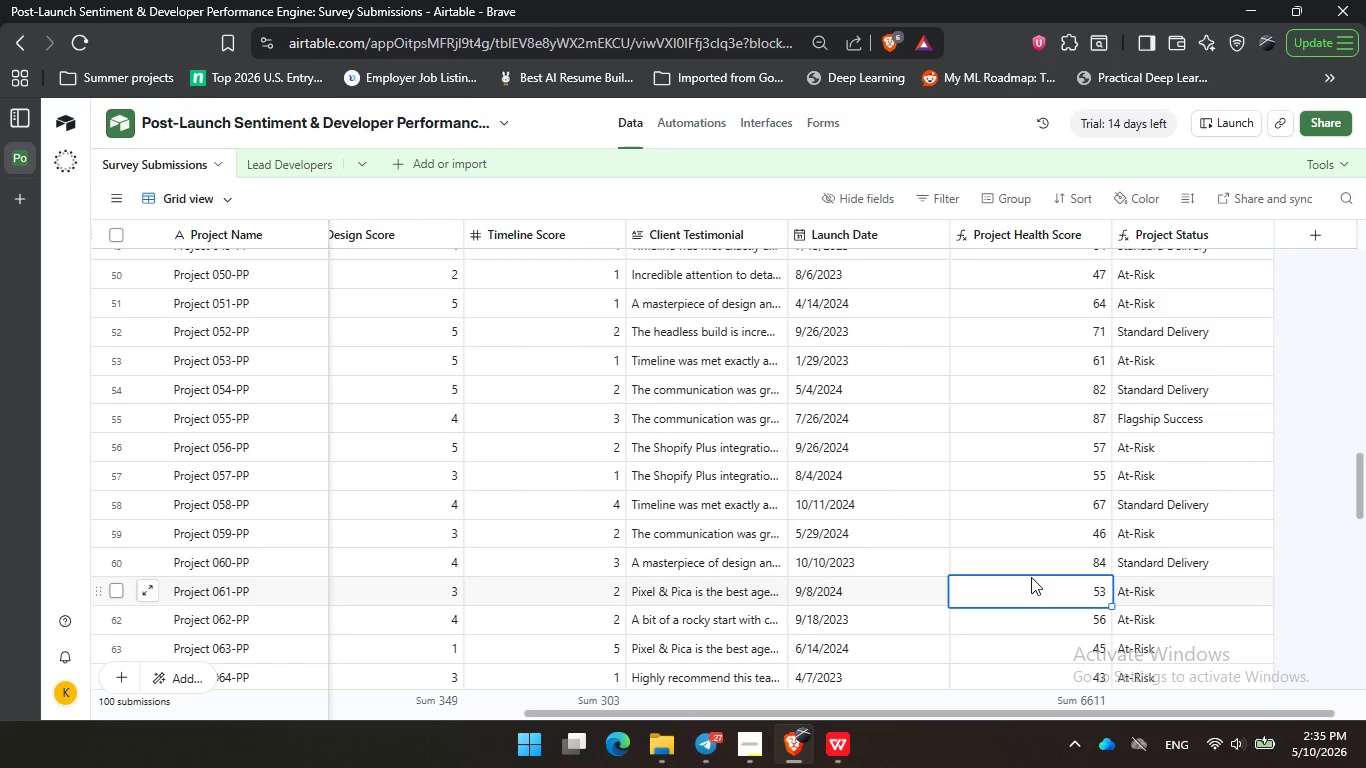 
double_click([1108, 602])
 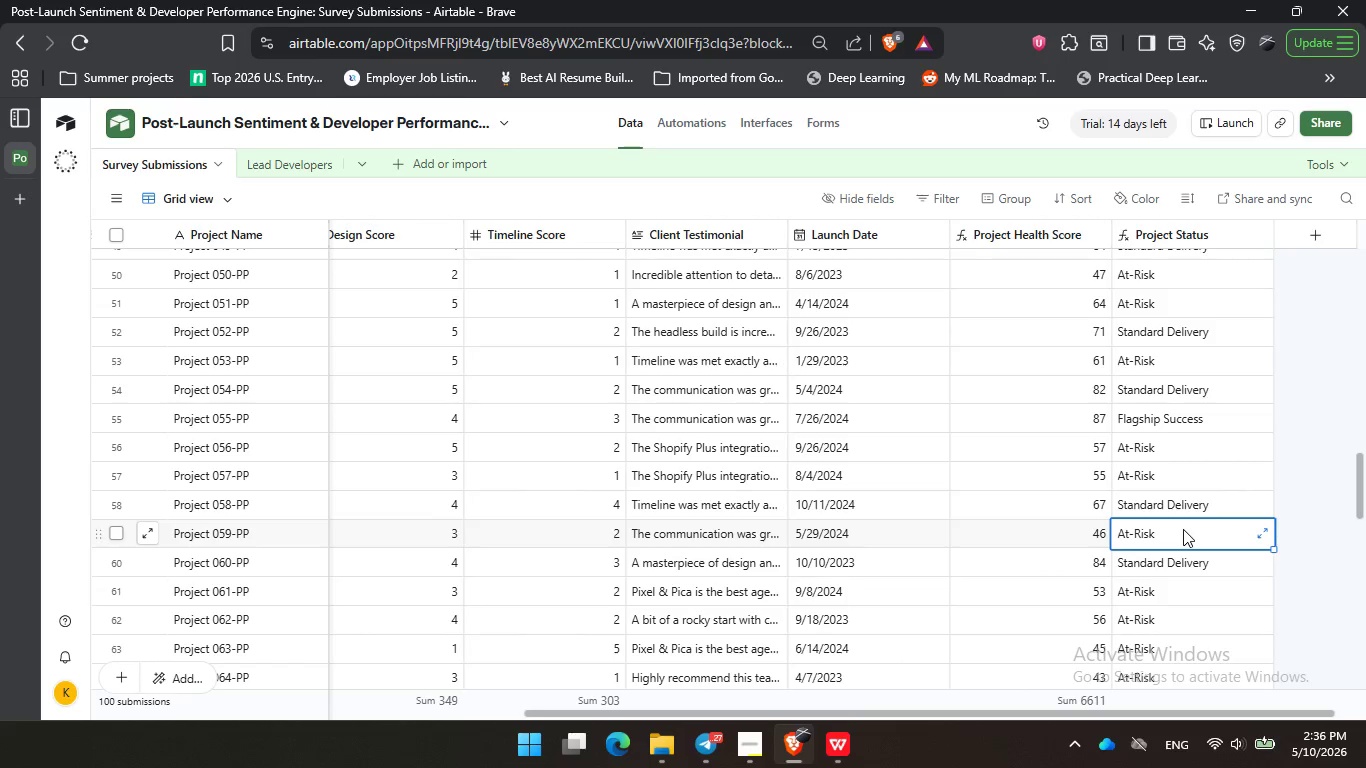 
triple_click([1183, 529])
 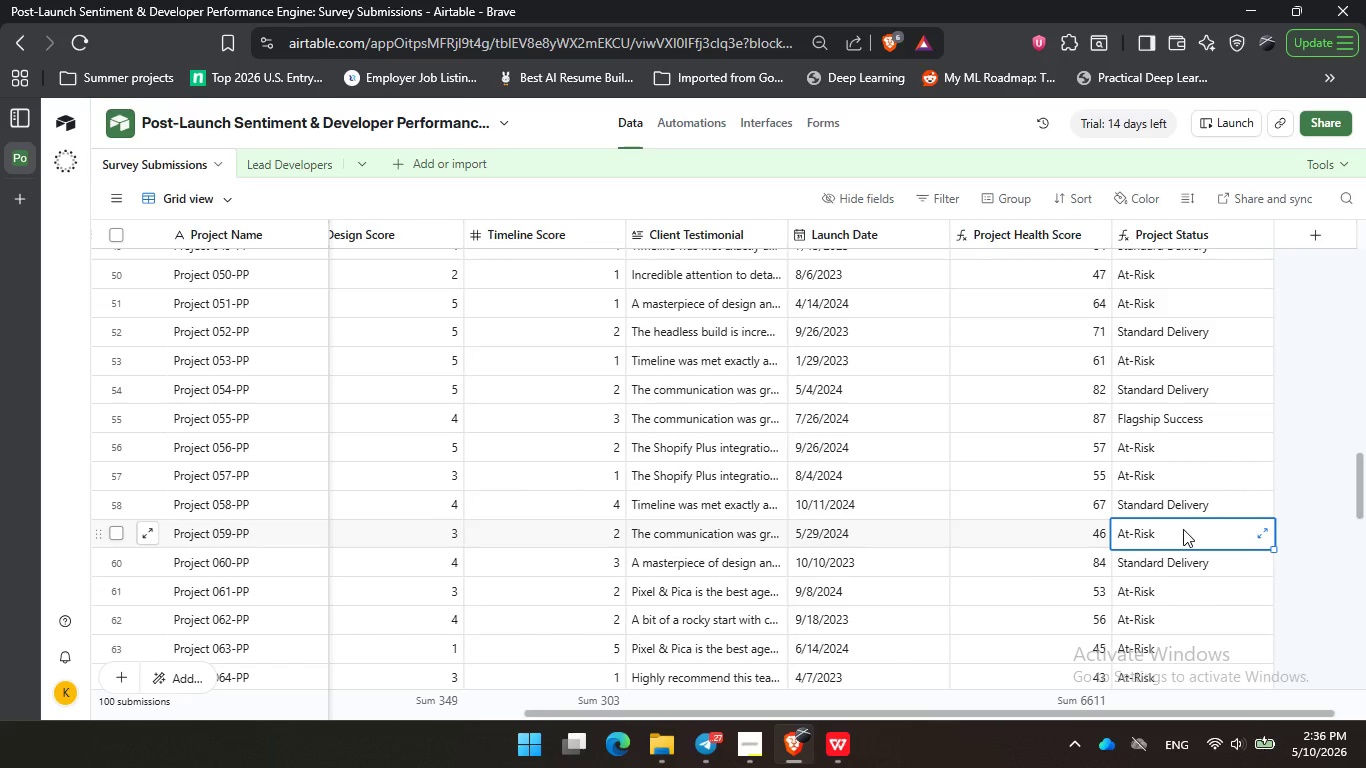 
wait(17.28)
 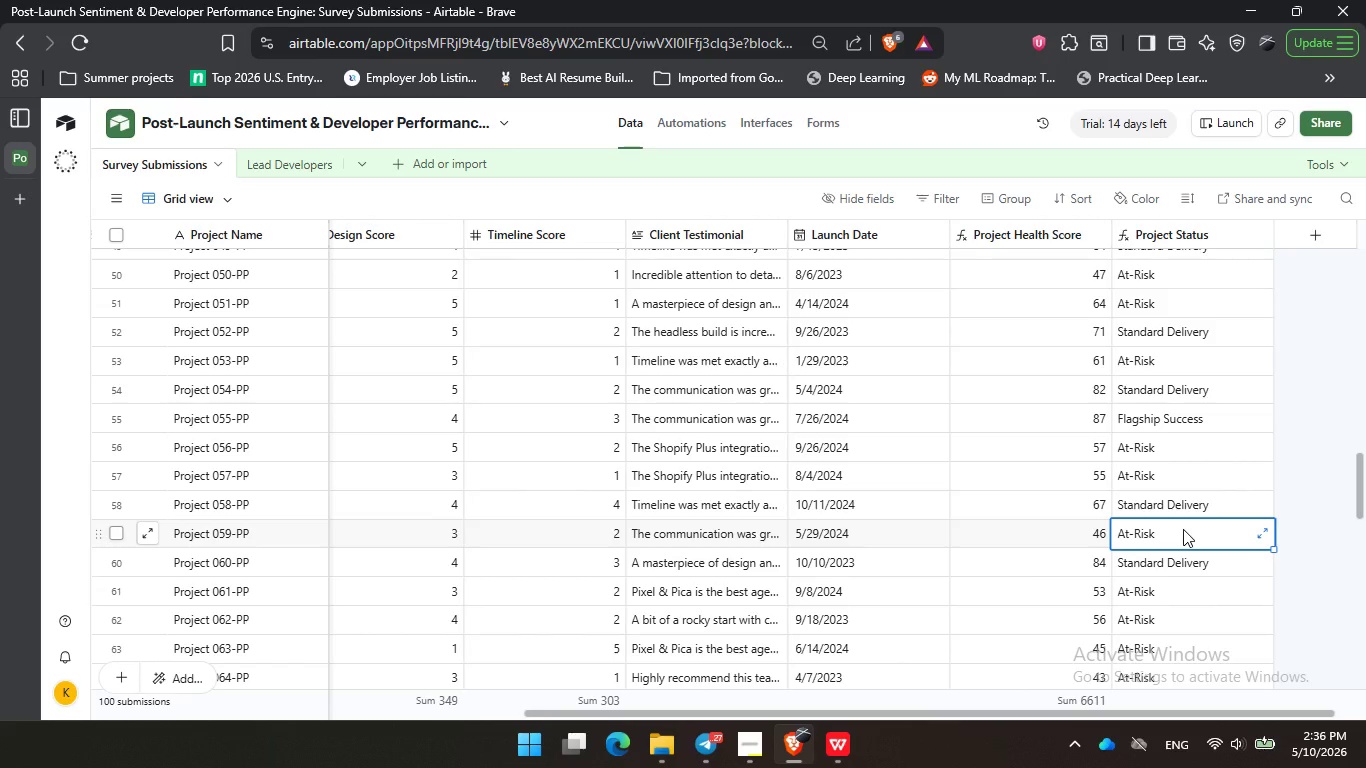 
triple_click([1160, 450])
 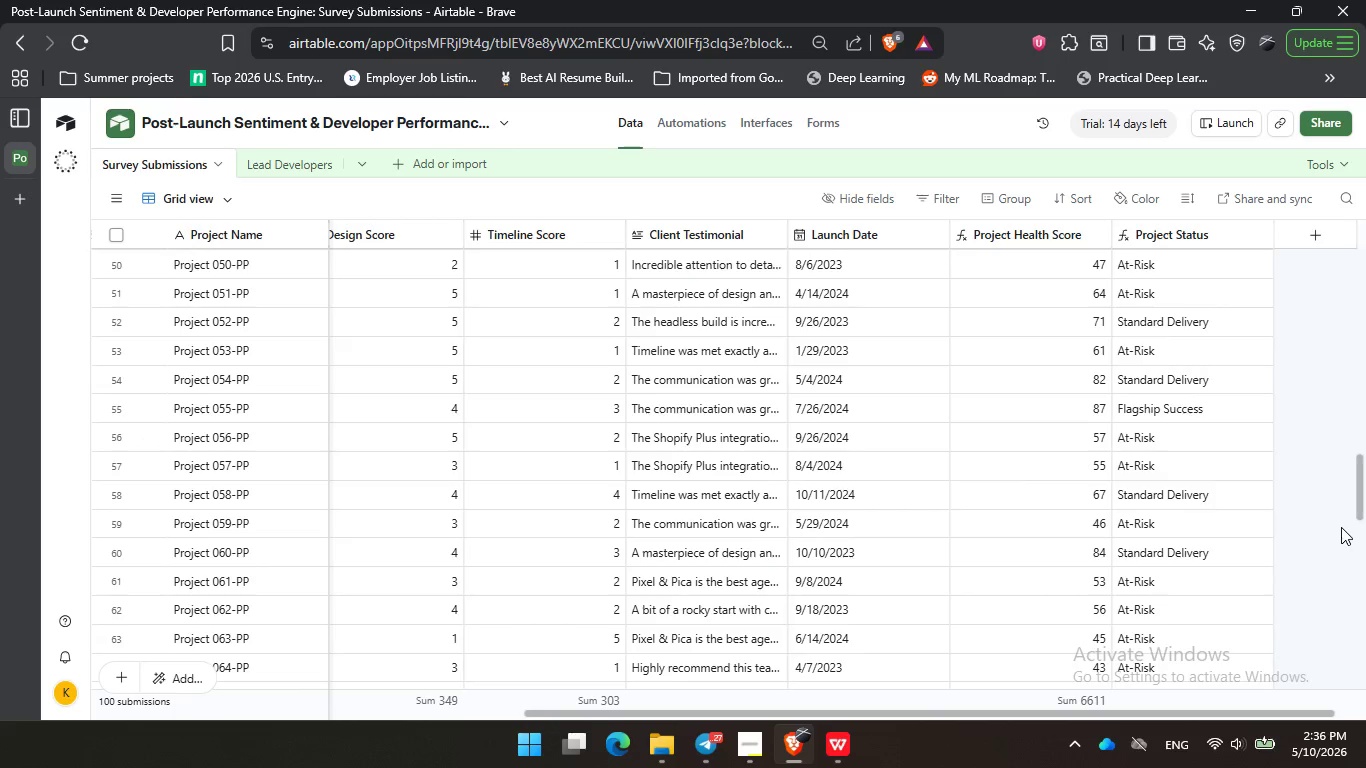 
triple_click([1316, 421])
 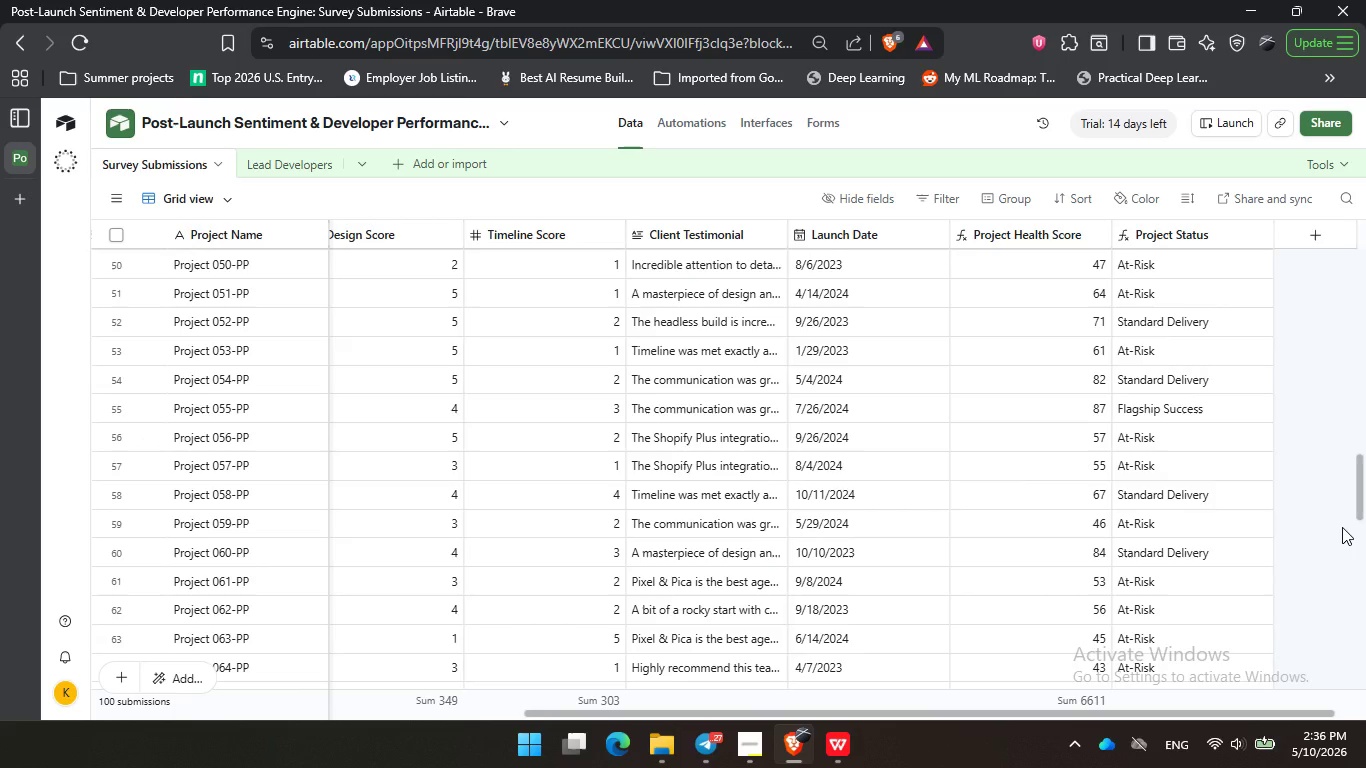 
wait(16.69)
 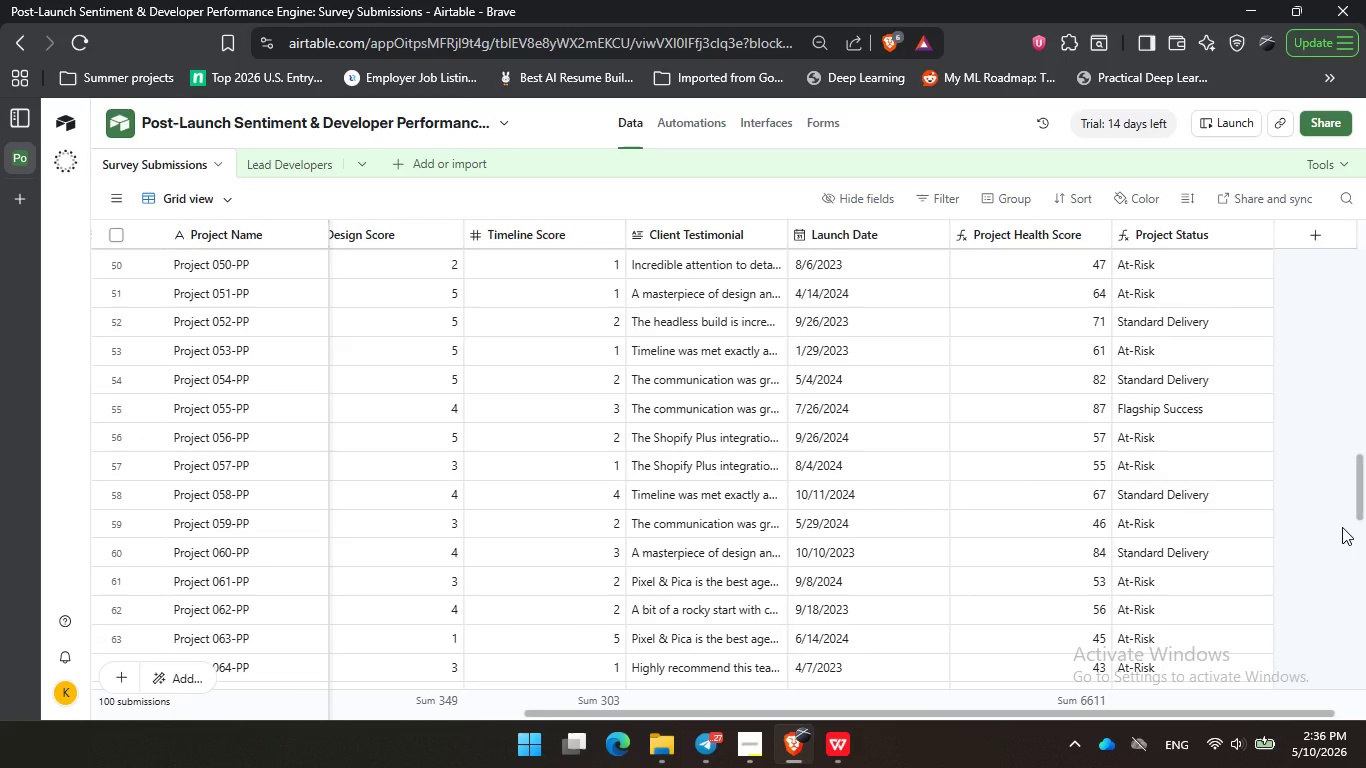 
double_click([1293, 437])
 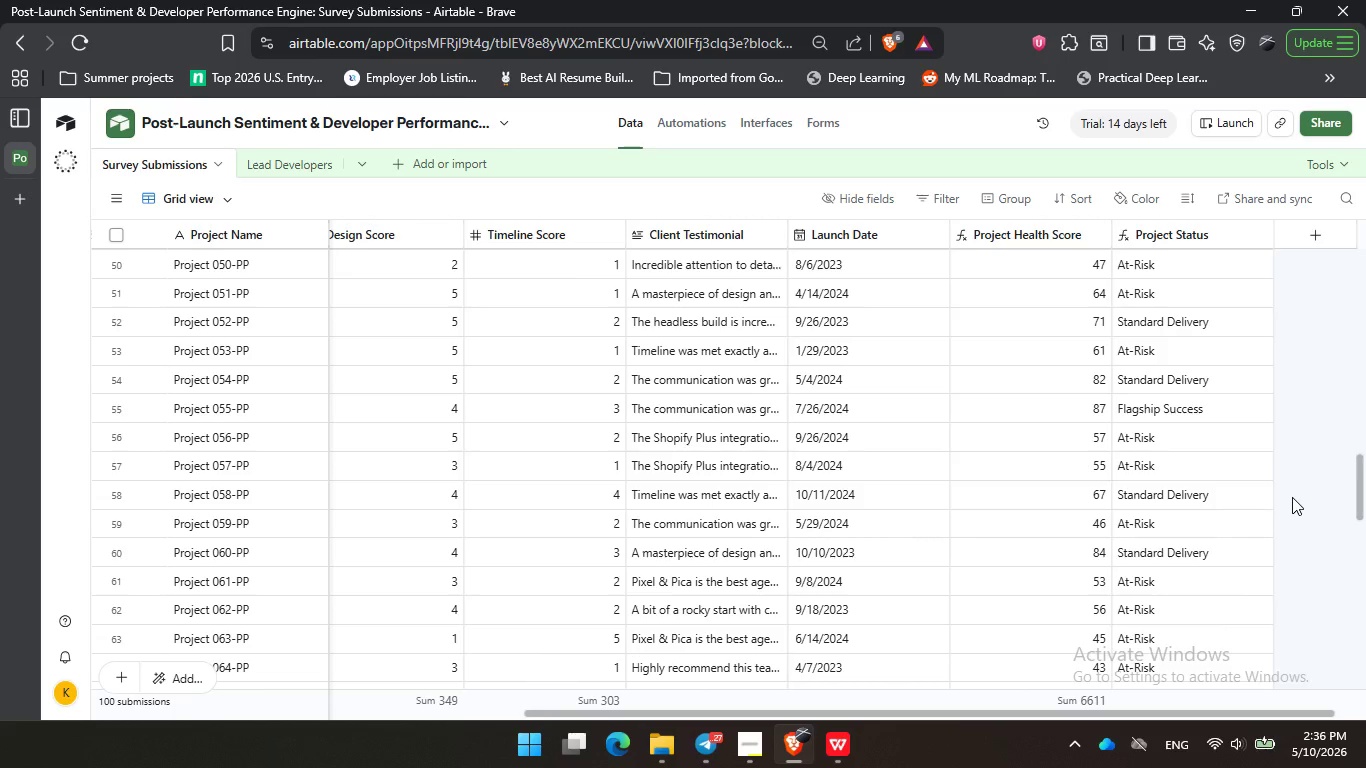 
left_click([1292, 497])
 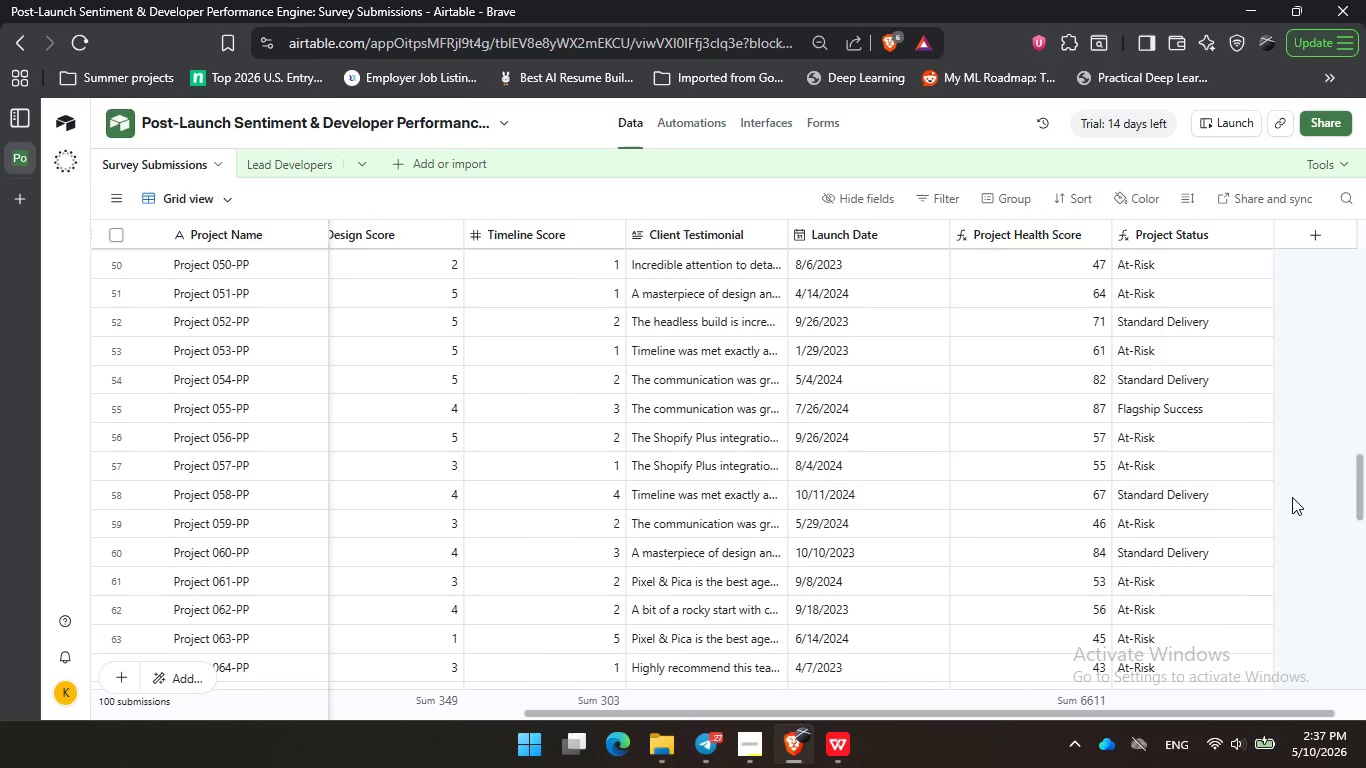 
wait(40.0)
 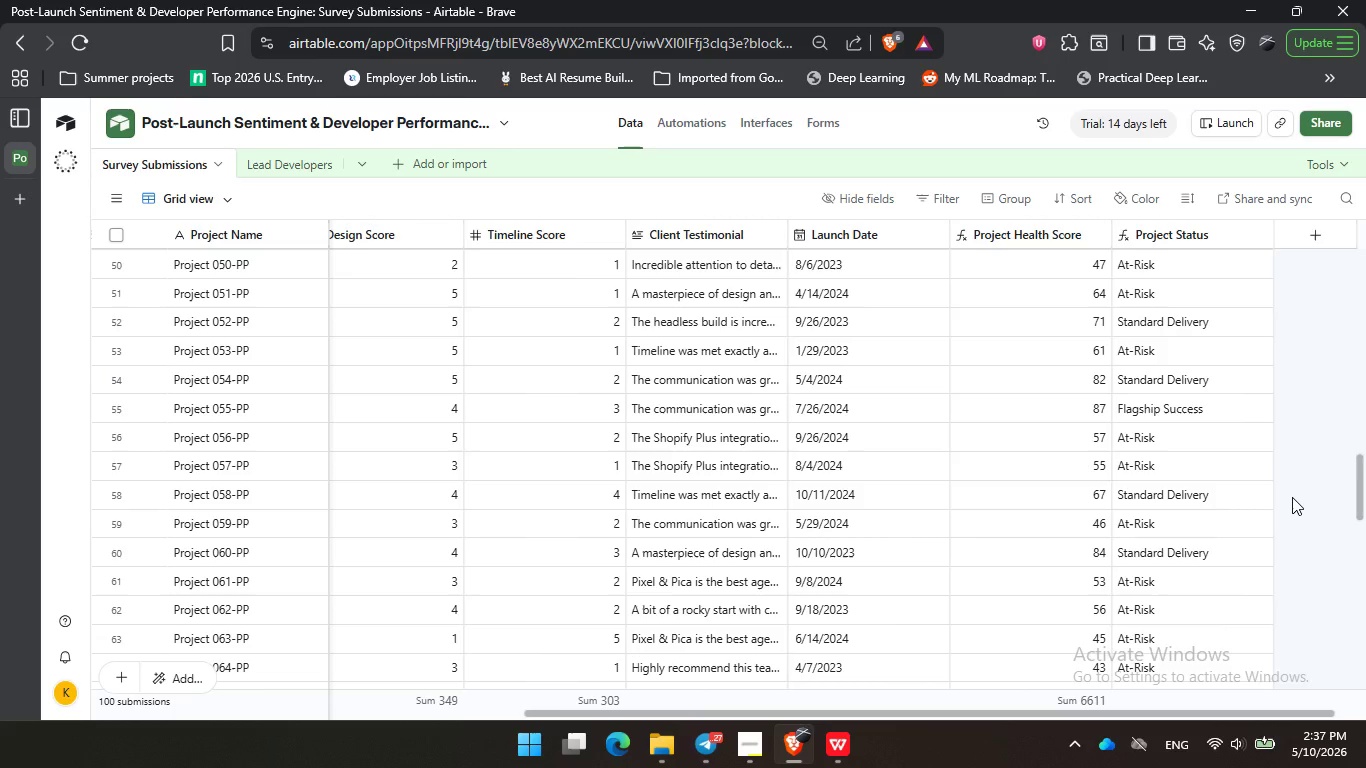 
left_click([1048, 430])
 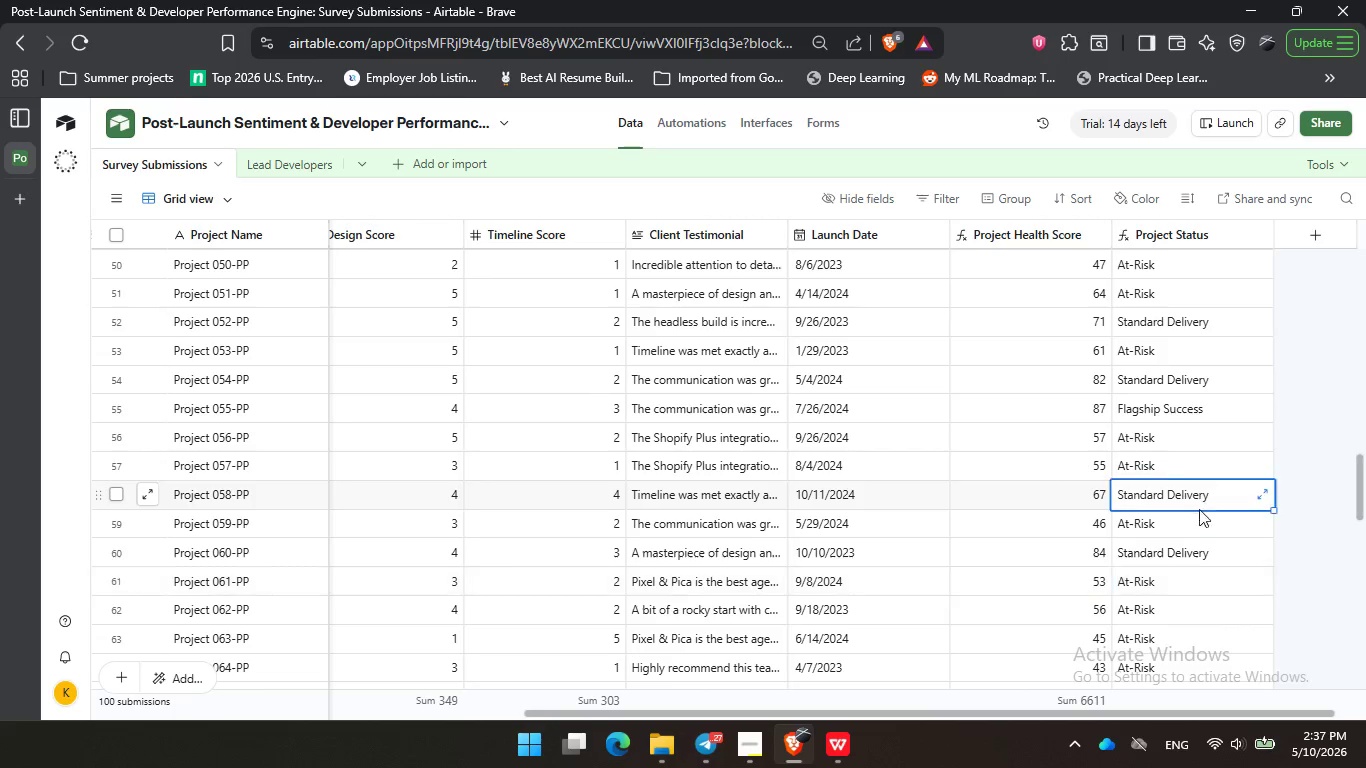 
triple_click([1199, 499])
 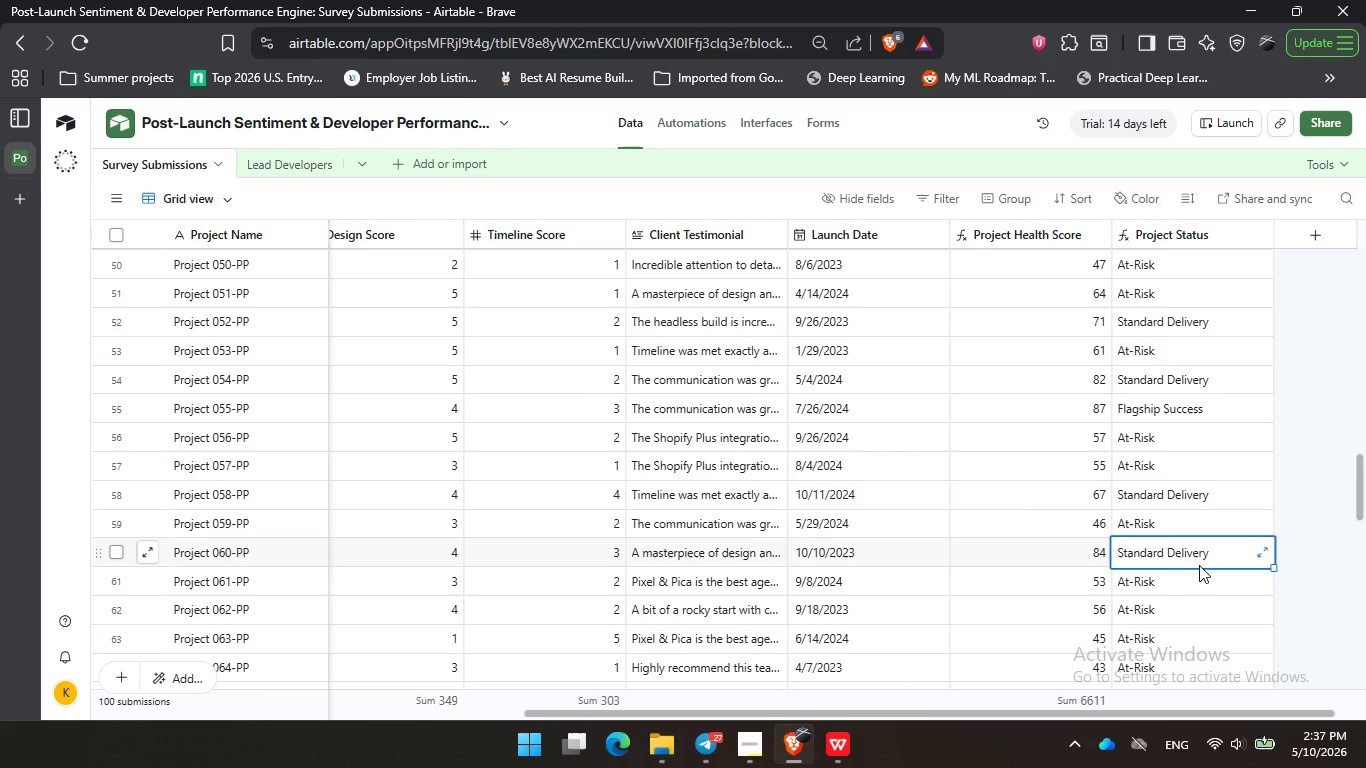 
triple_click([1199, 565])
 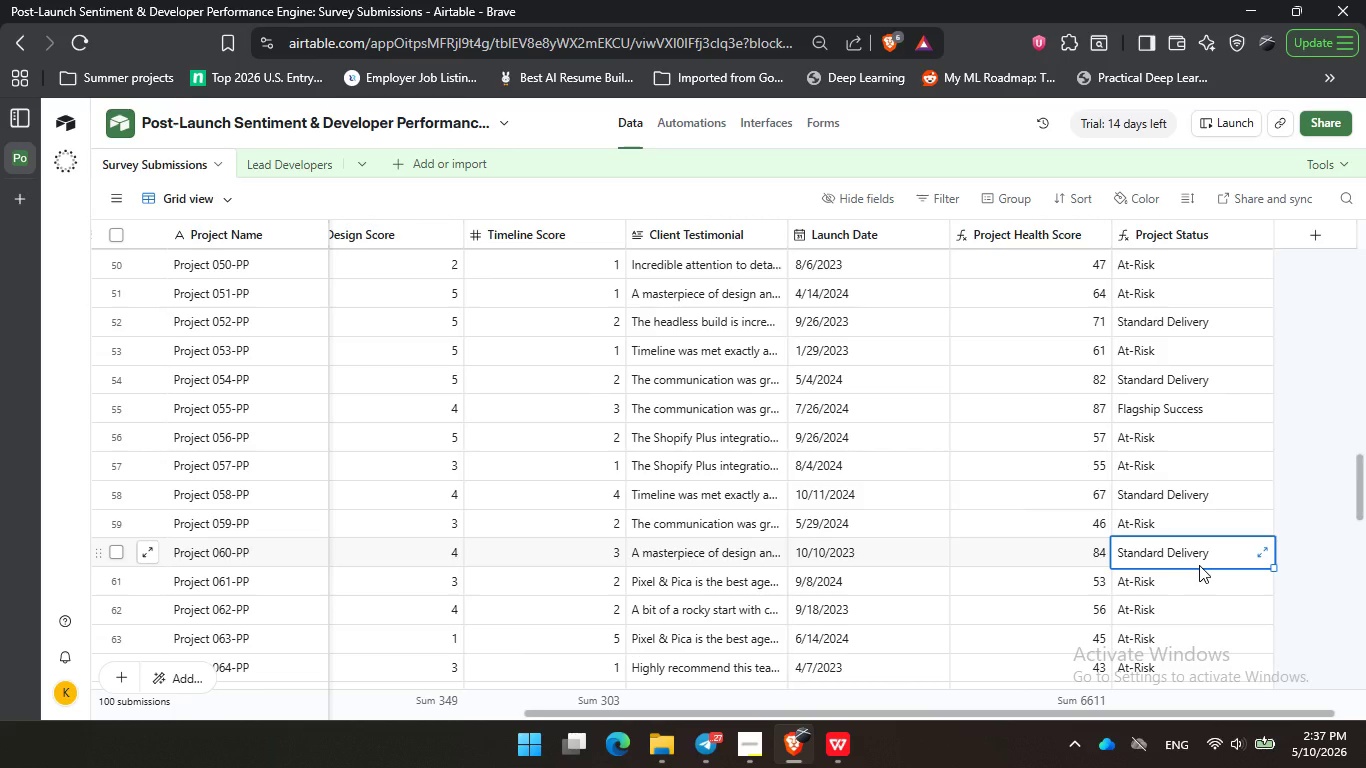 
wait(37.38)
 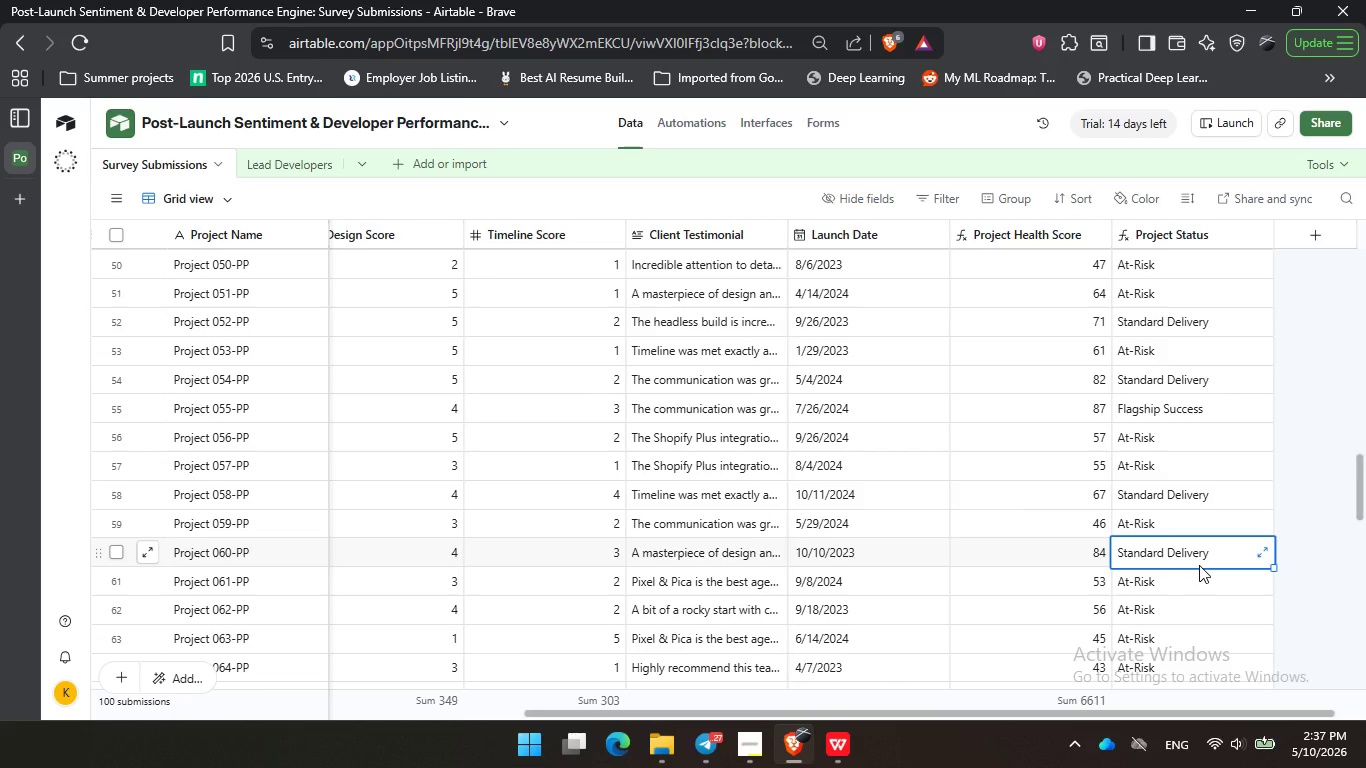 
left_click([1196, 563])
 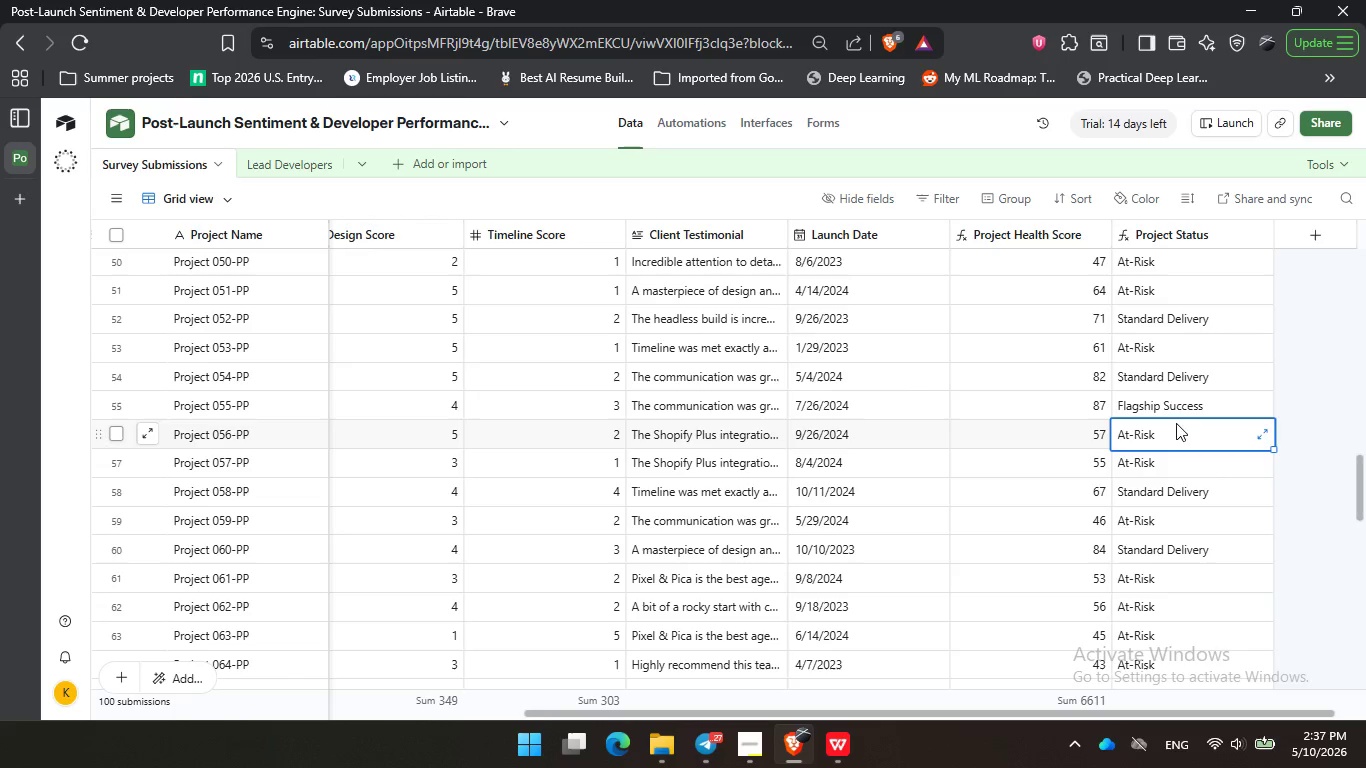 
triple_click([1181, 442])
 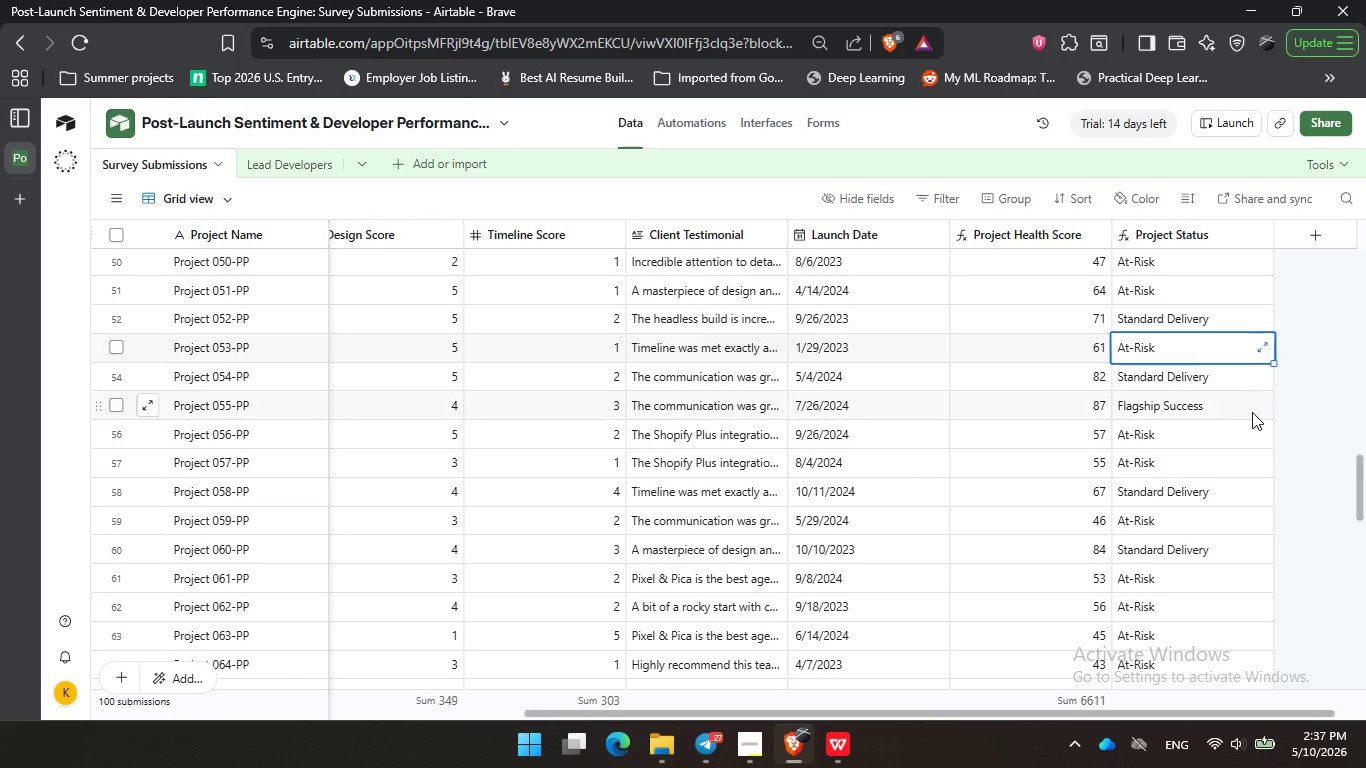 
triple_click([1172, 348])
 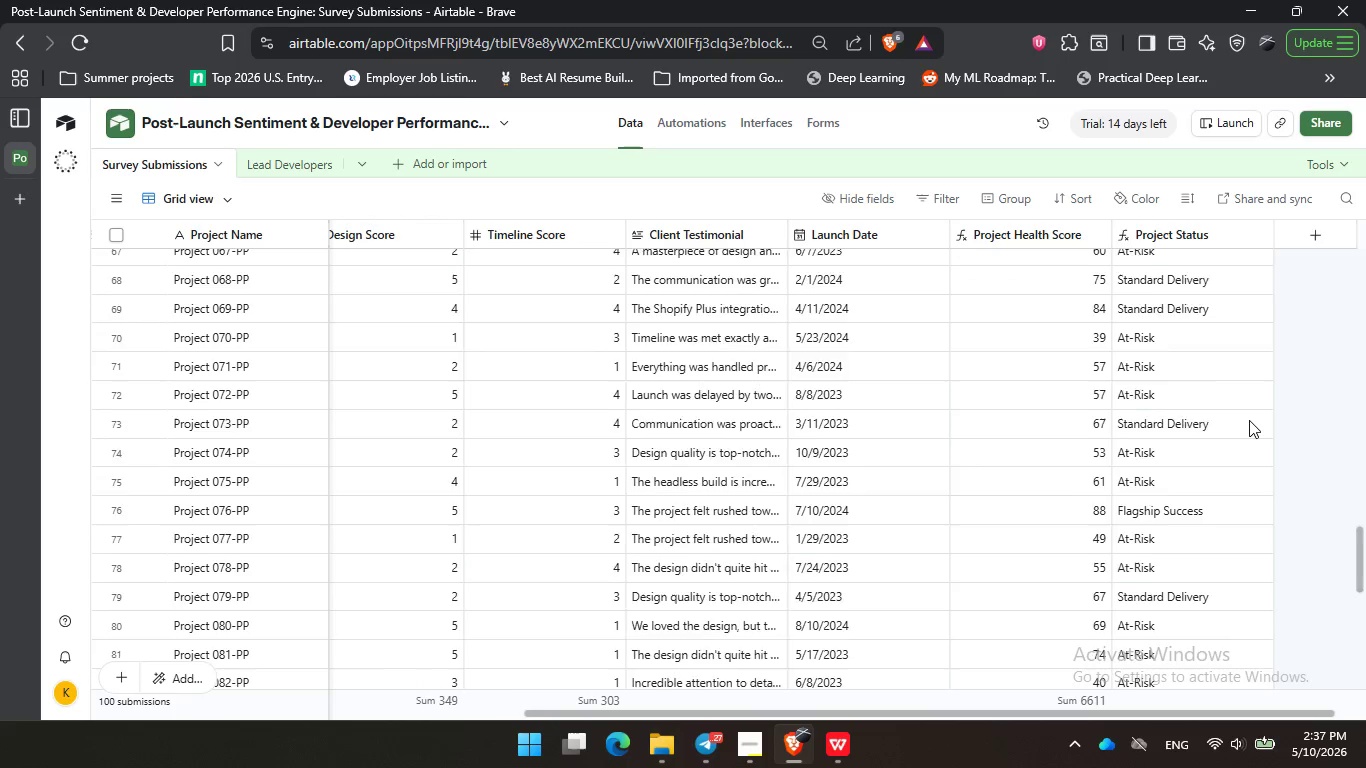 
scroll: coordinate [871, 504], scroll_direction: down, amount: 13.0
 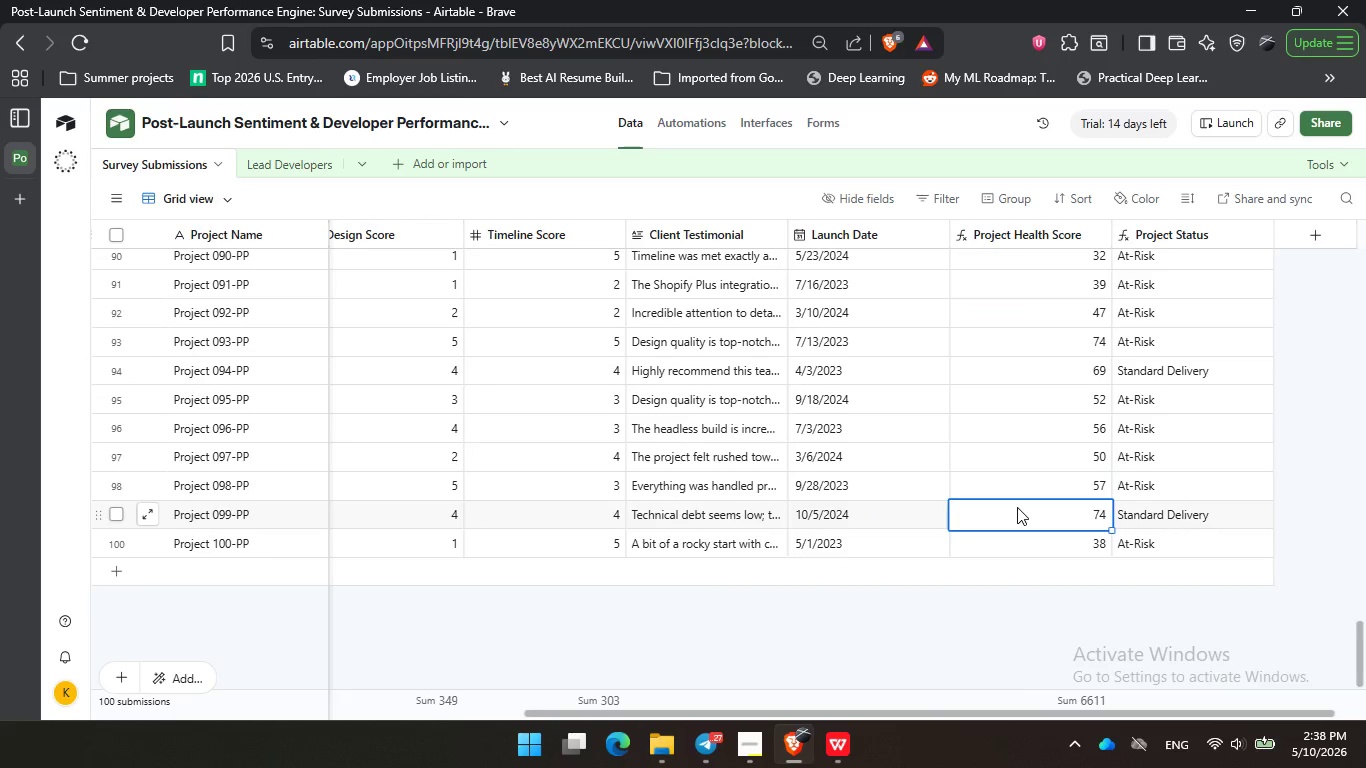 
left_click([1017, 507])
 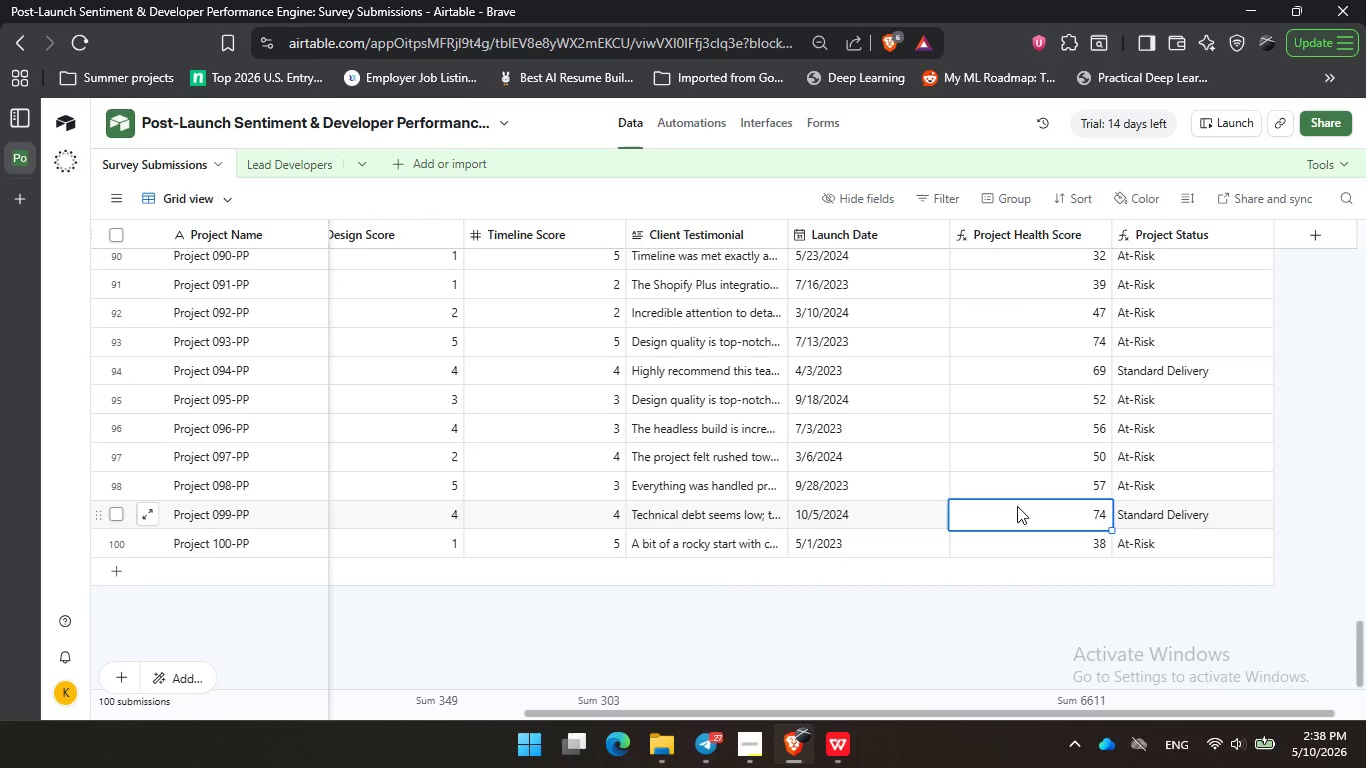 
wait(9.39)
 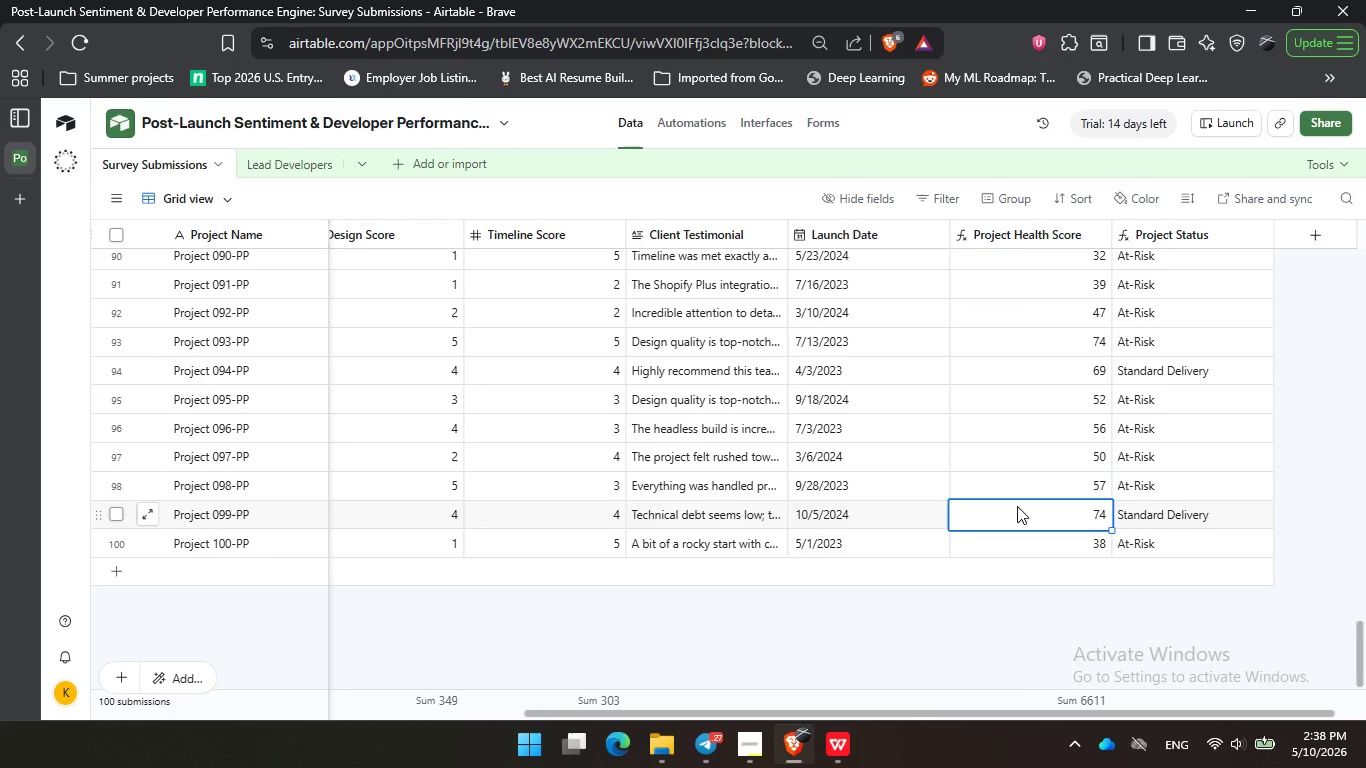 
left_click([736, 745])